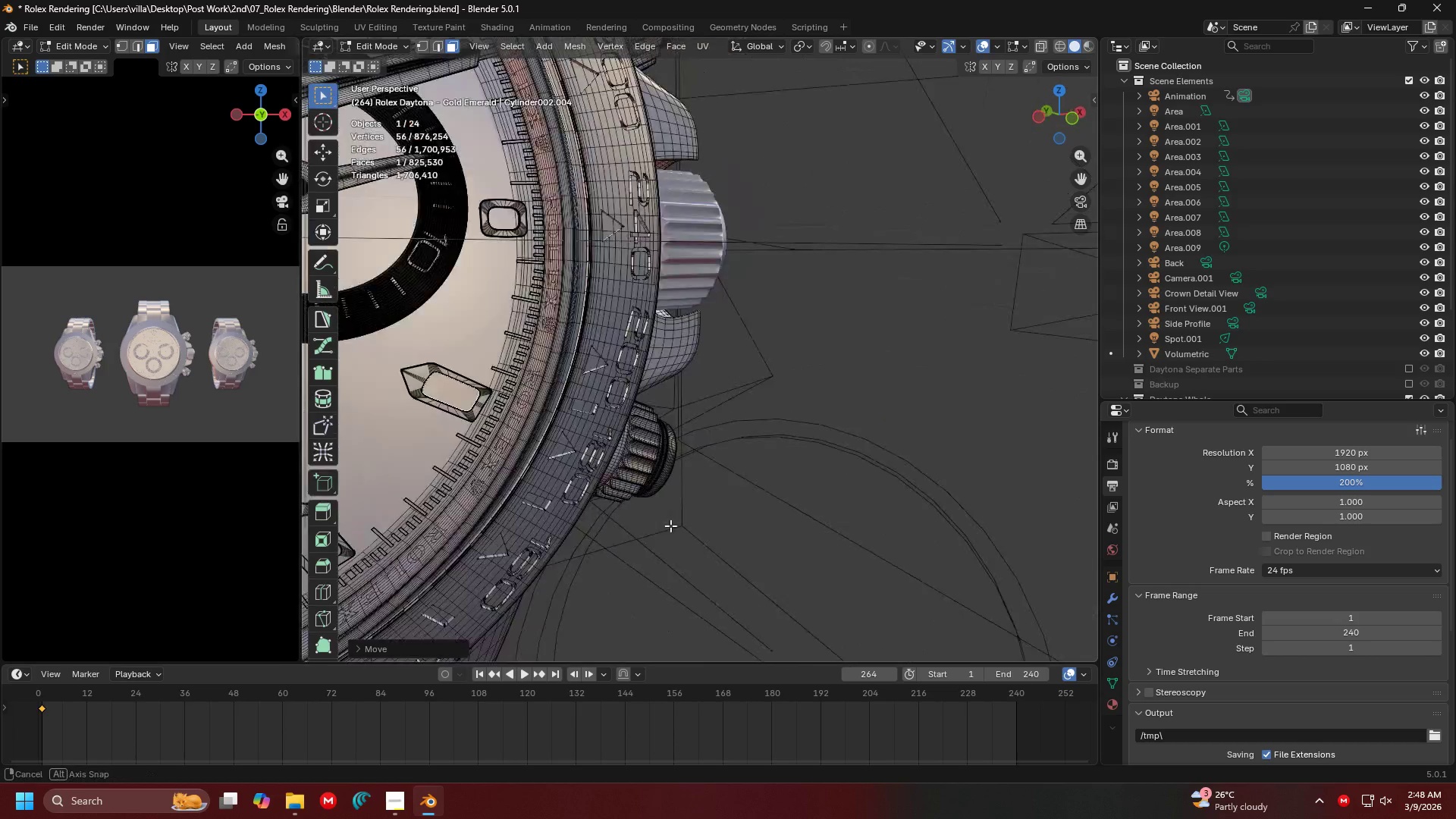 
key(Shift+ShiftLeft)
 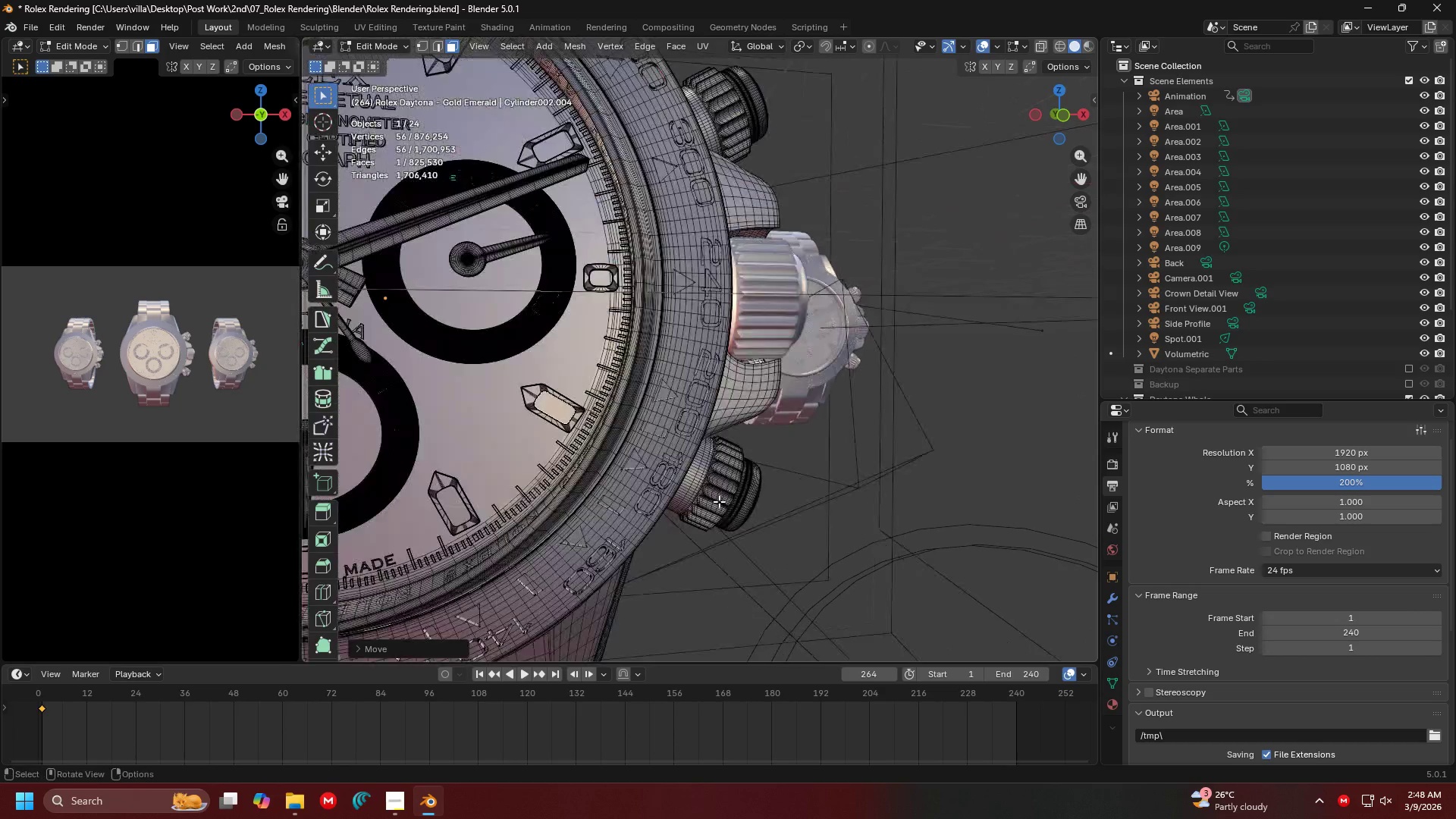 
key(Shift+ShiftLeft)
 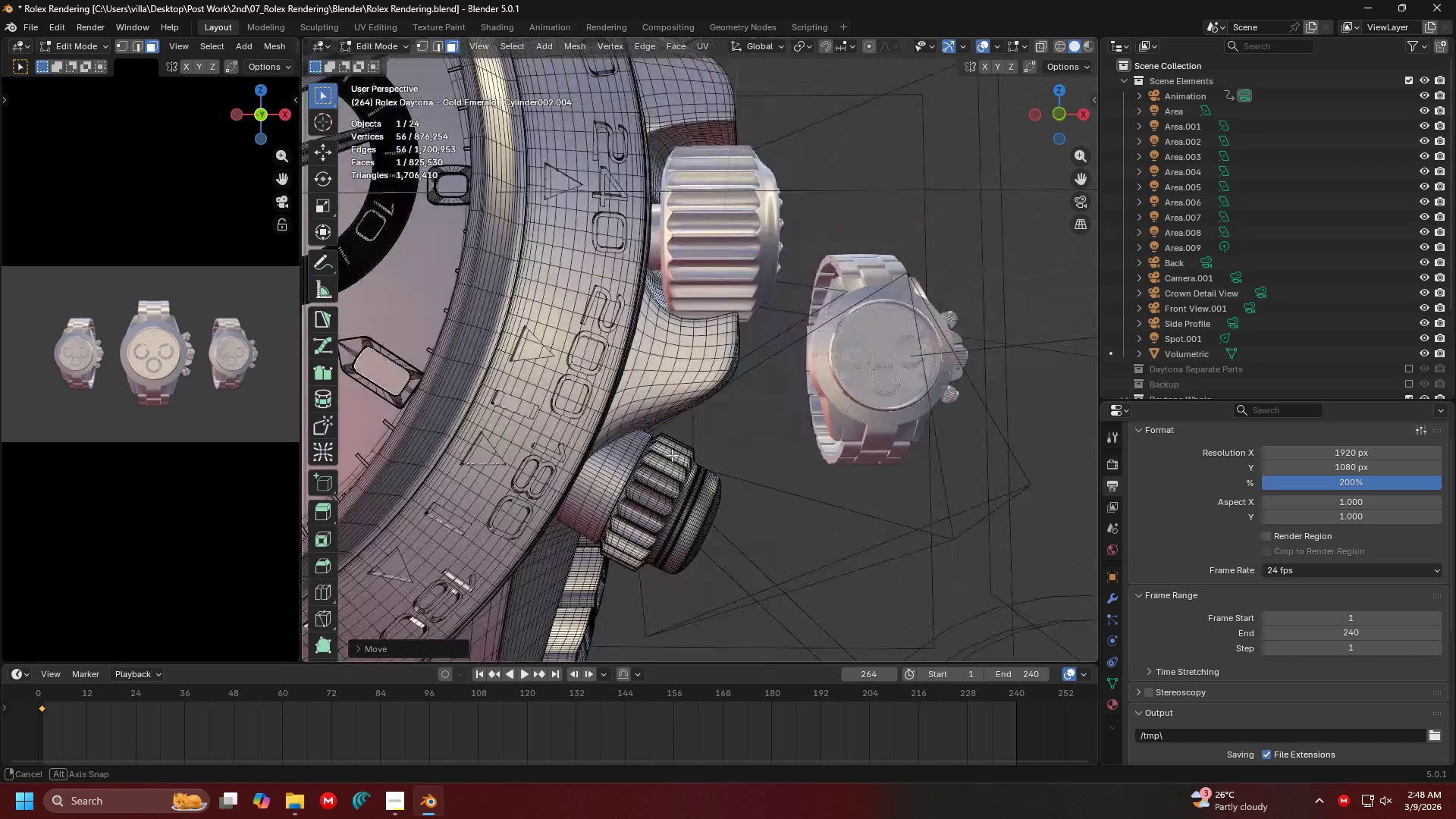 
scroll: coordinate [730, 502], scroll_direction: up, amount: 1.0
 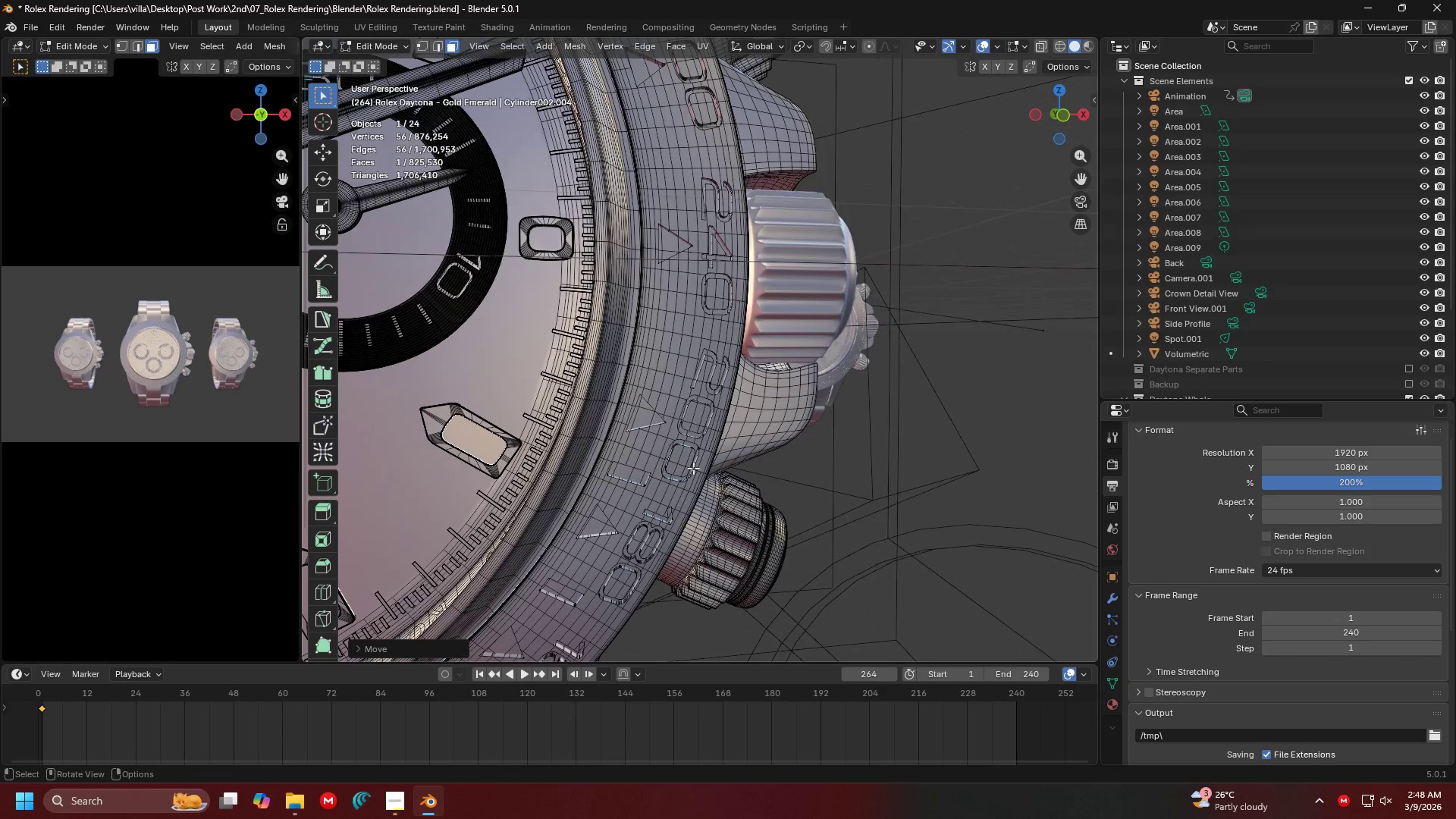 
key(Shift+ShiftLeft)
 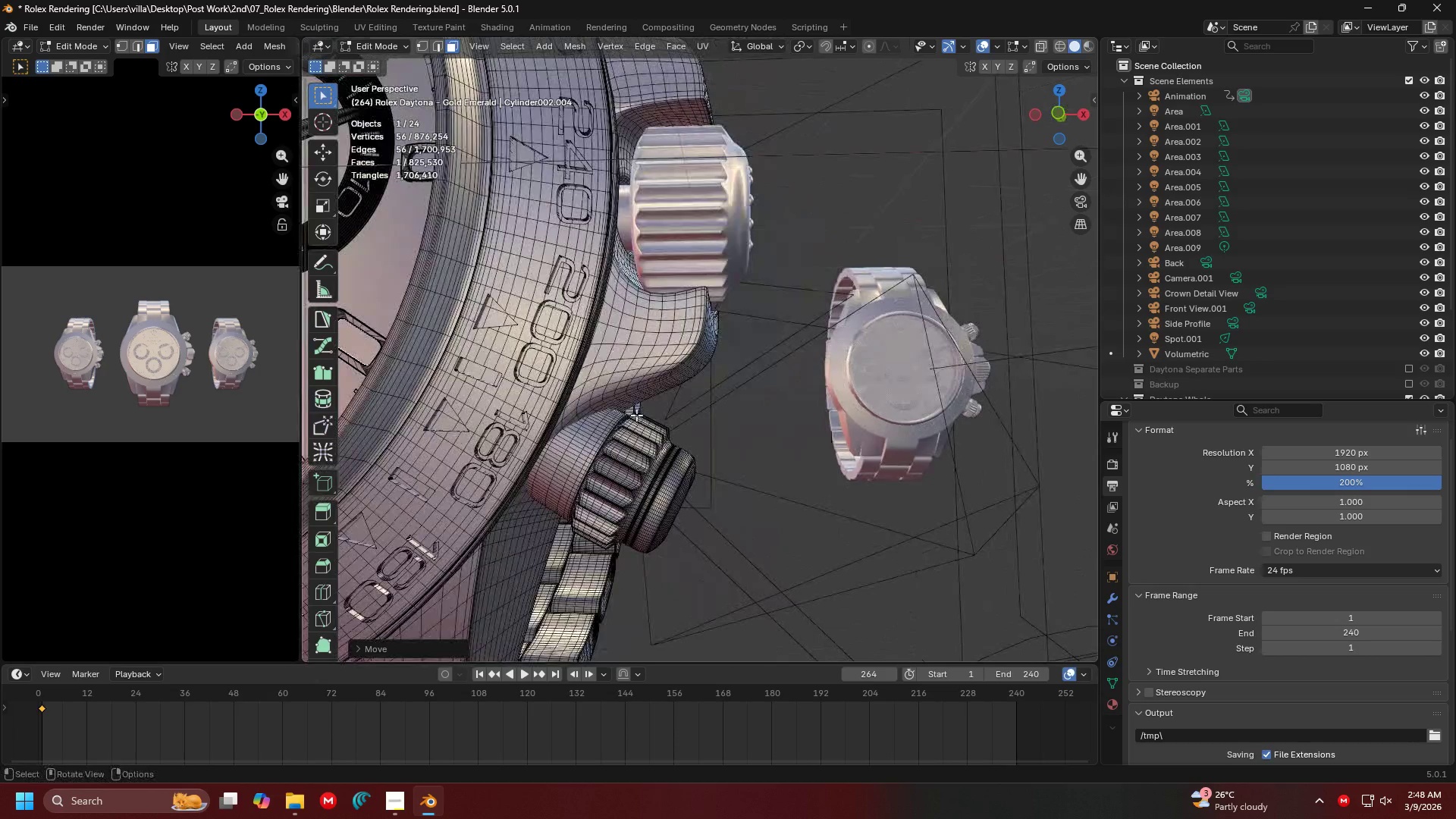 
scroll: coordinate [636, 415], scroll_direction: up, amount: 1.0
 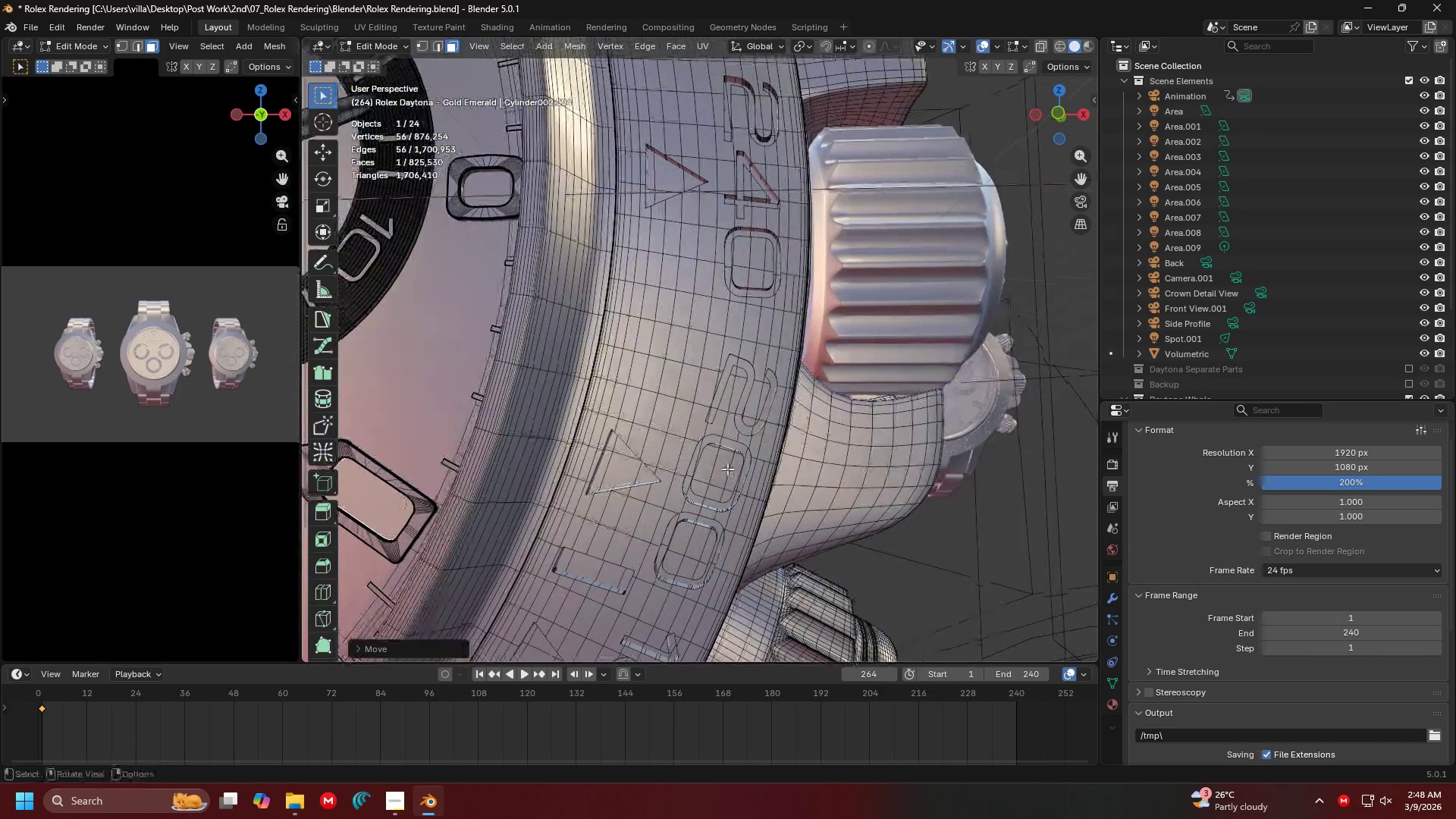 
hold_key(key=ShiftLeft, duration=1.5)
 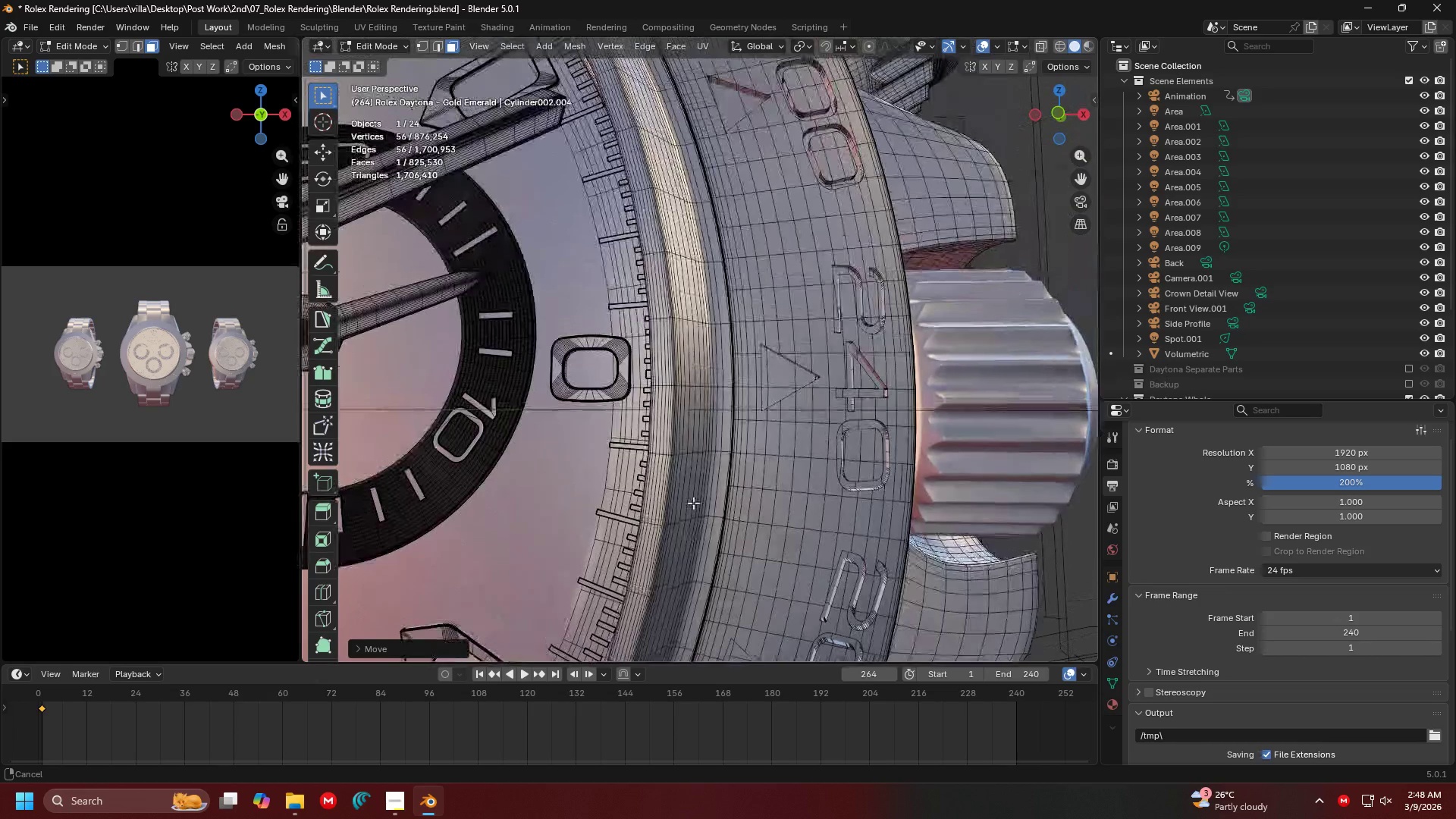 
hold_key(key=ShiftLeft, duration=1.51)
 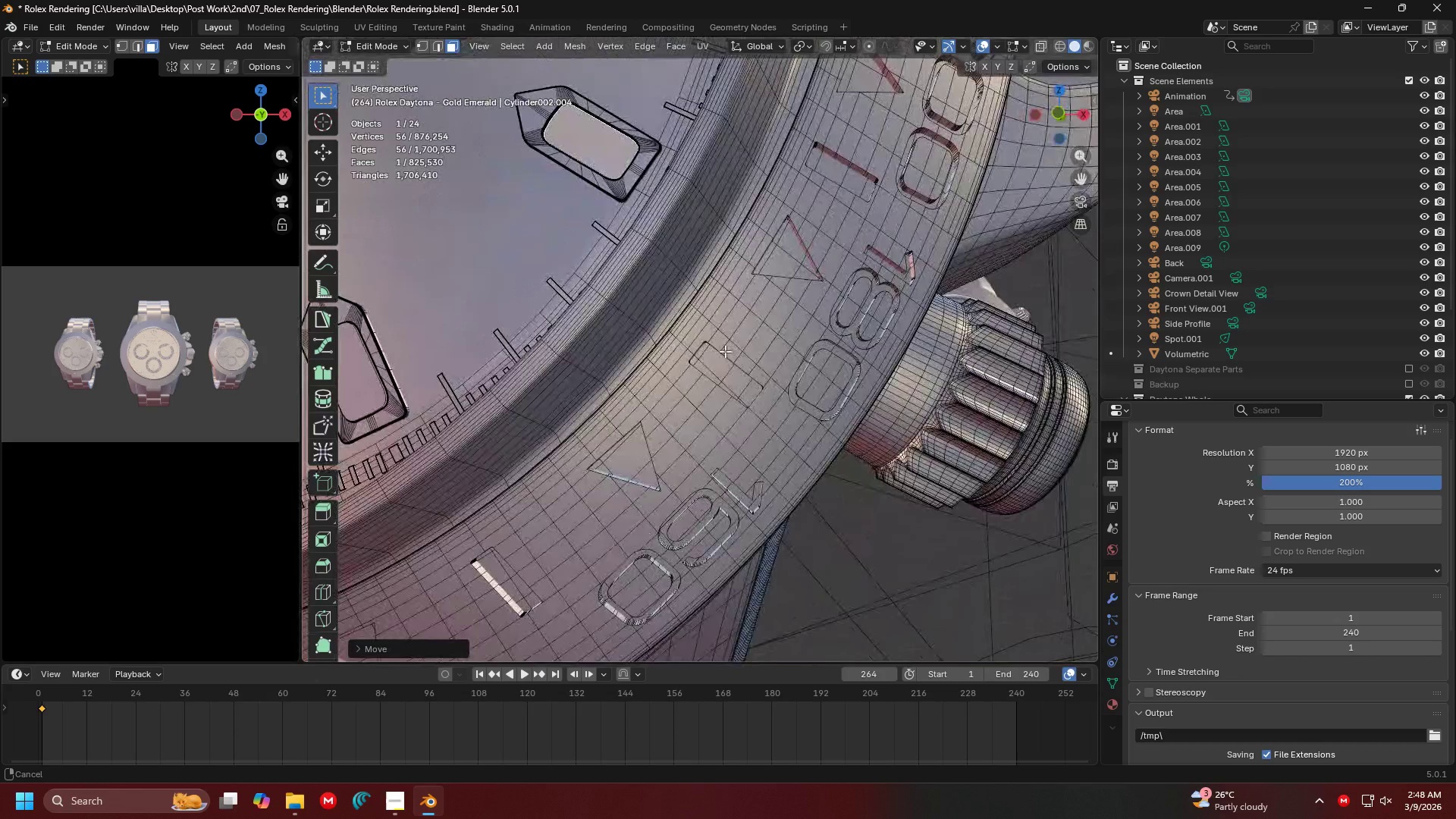 
hold_key(key=ShiftLeft, duration=1.09)
 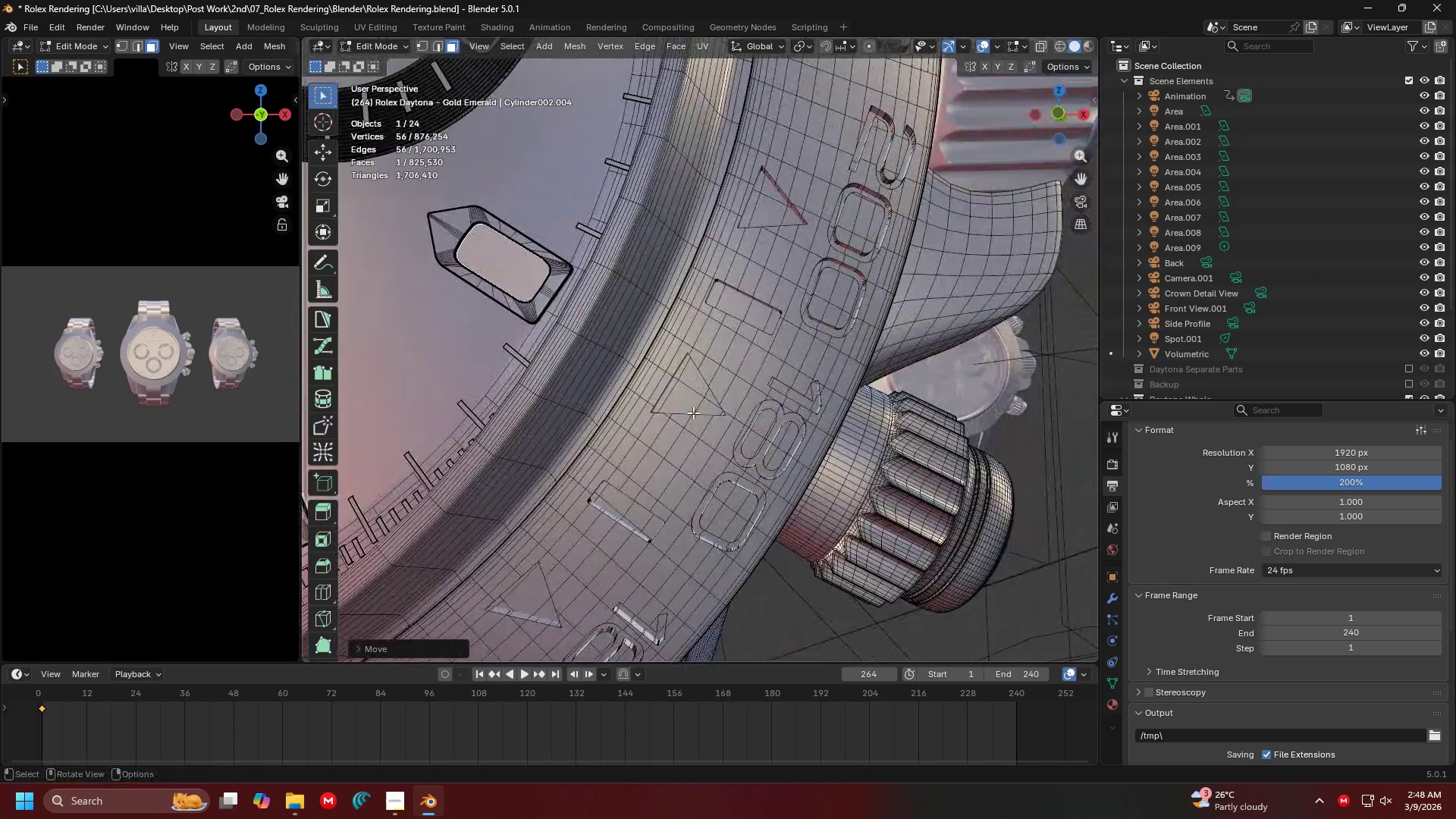 
scroll: coordinate [693, 413], scroll_direction: up, amount: 1.0
 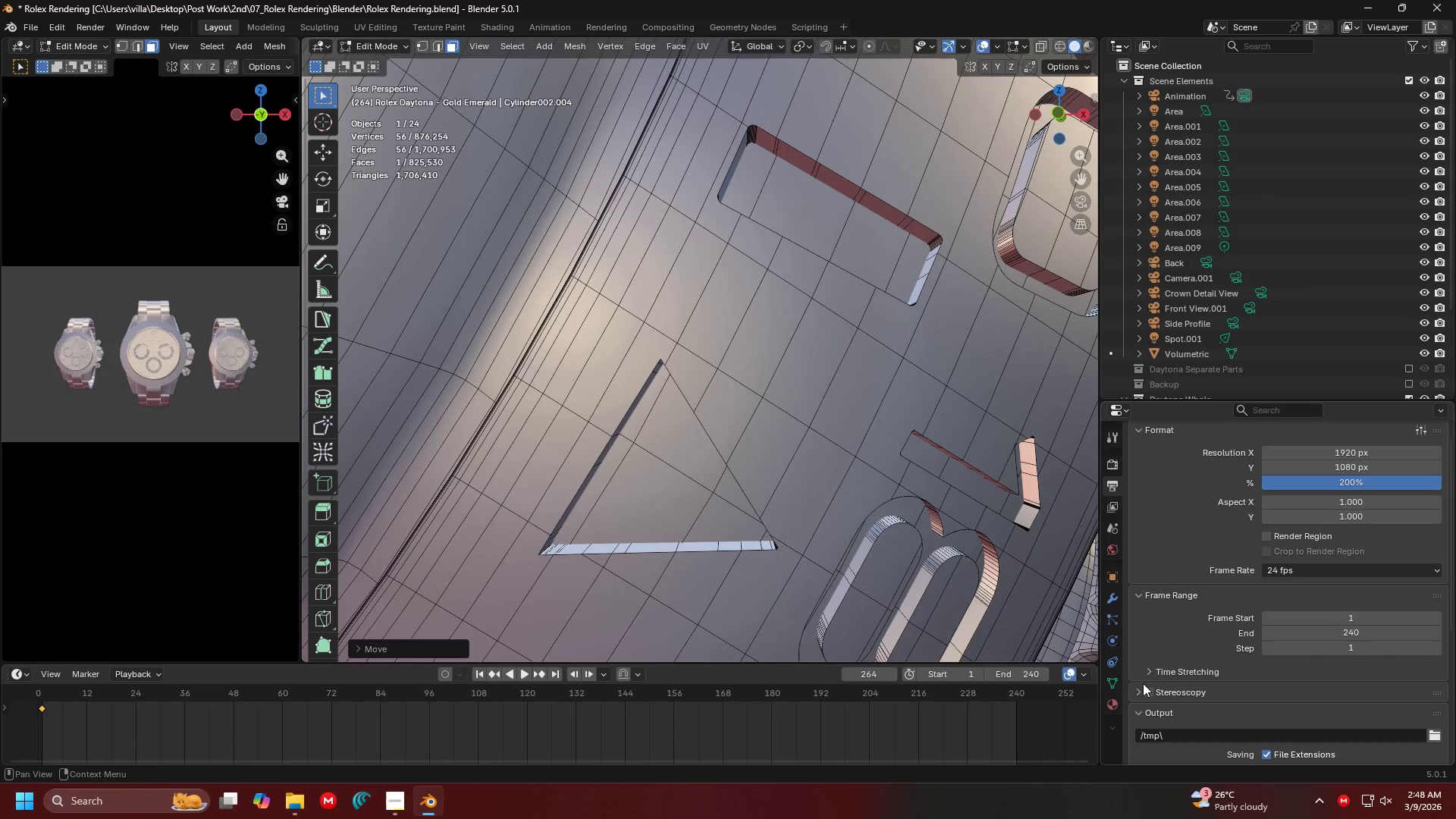 
left_click([1113, 698])
 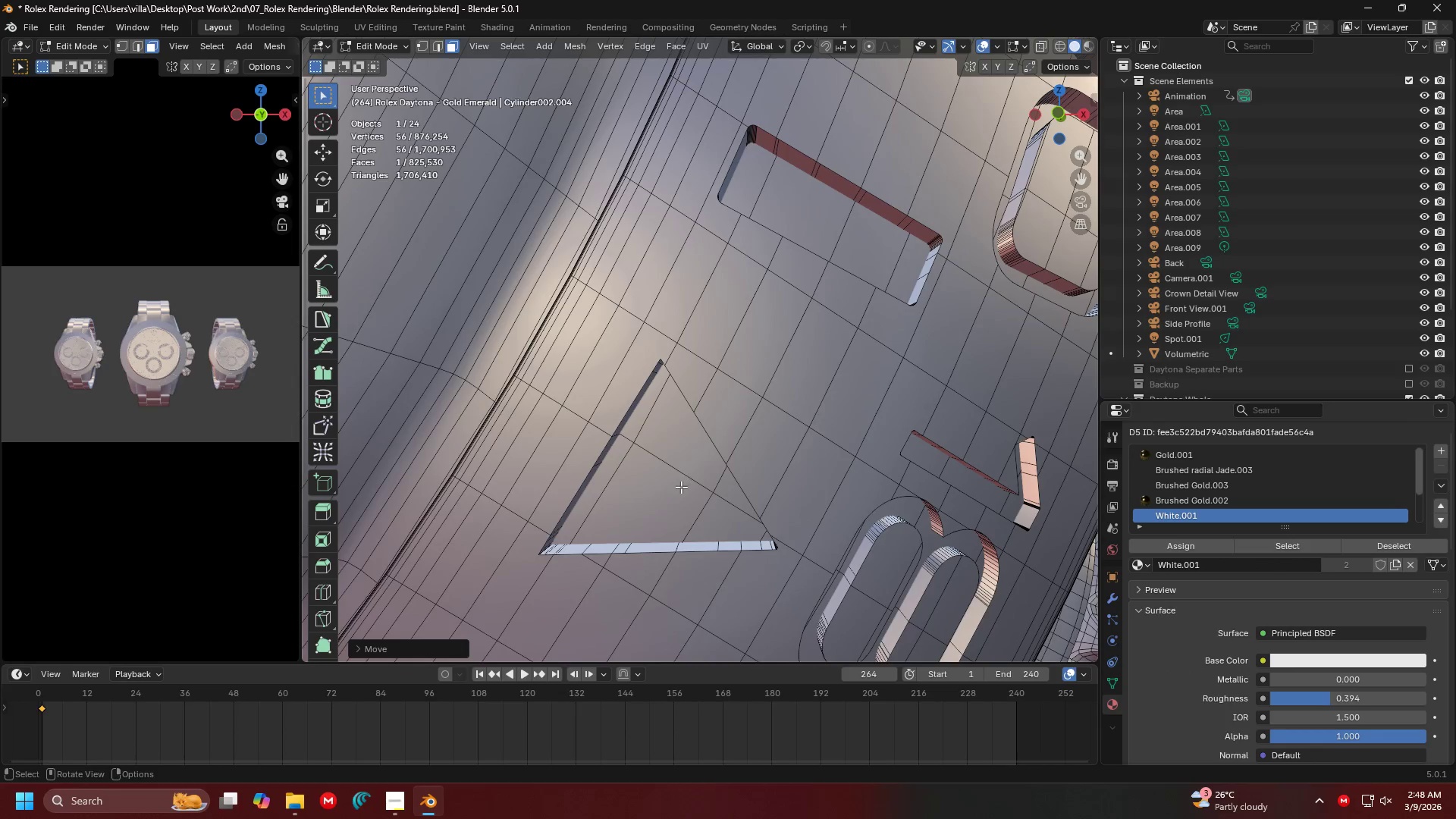 
left_click([666, 502])
 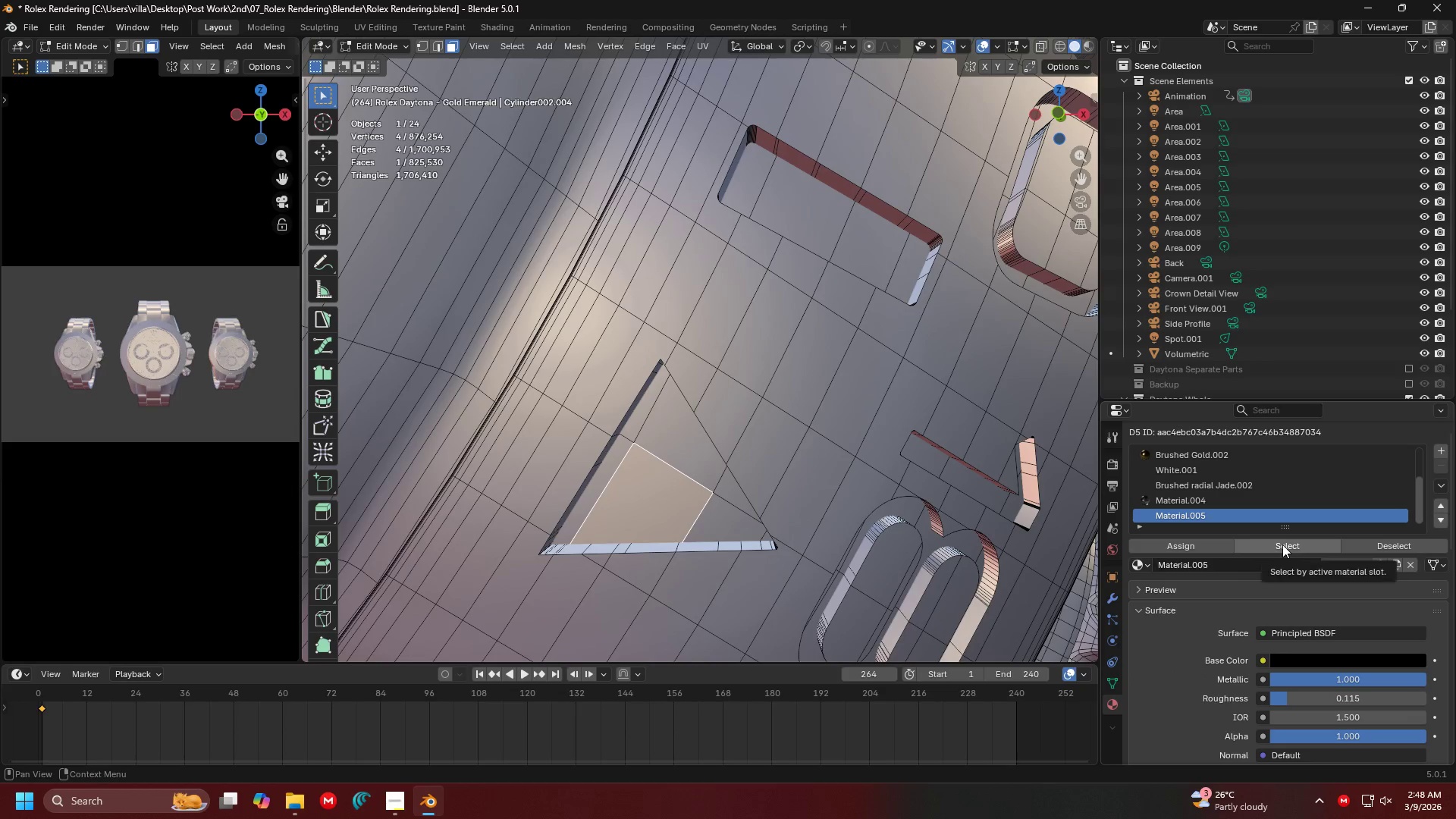 
left_click([1282, 544])
 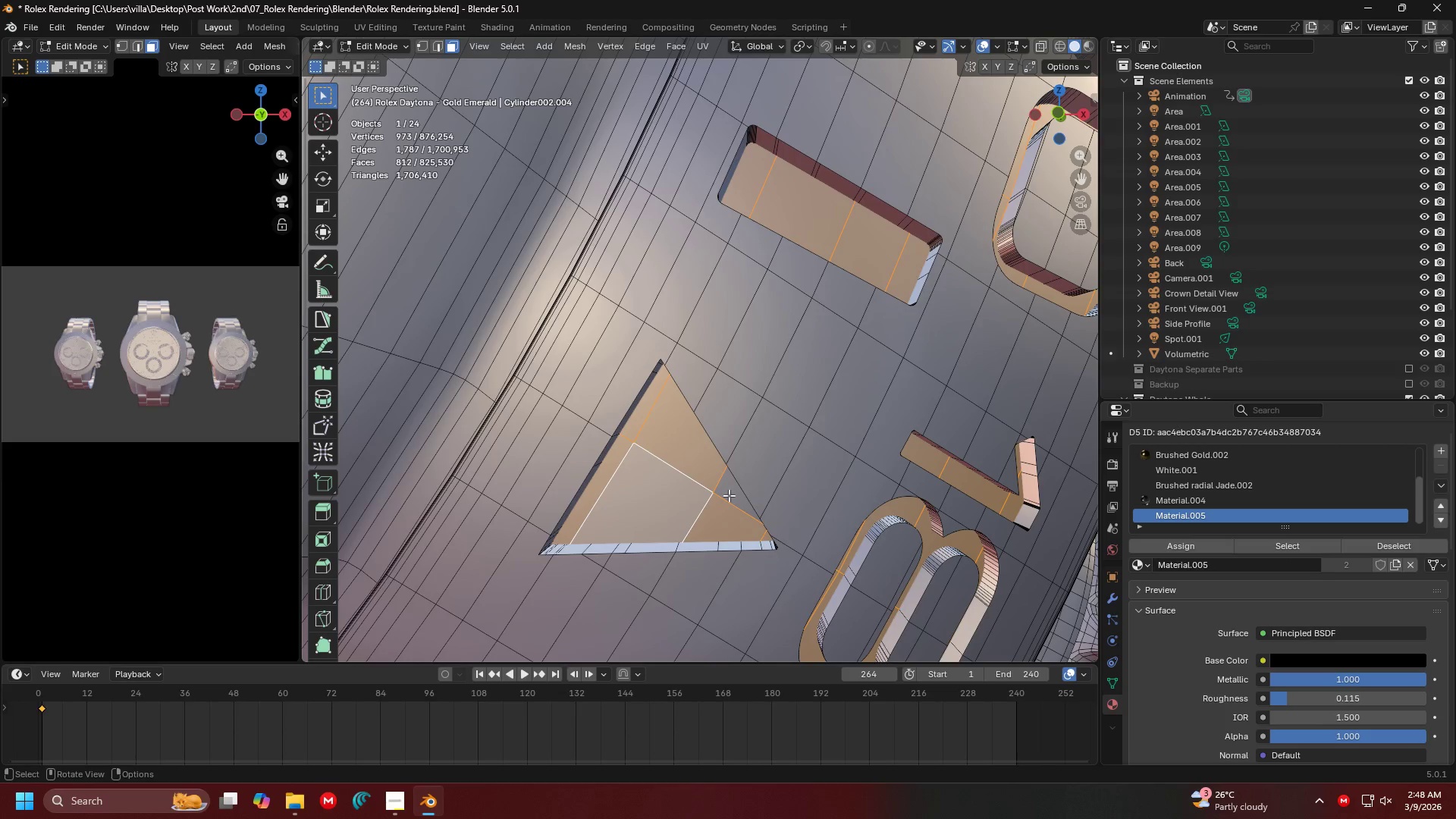 
left_click([734, 492])
 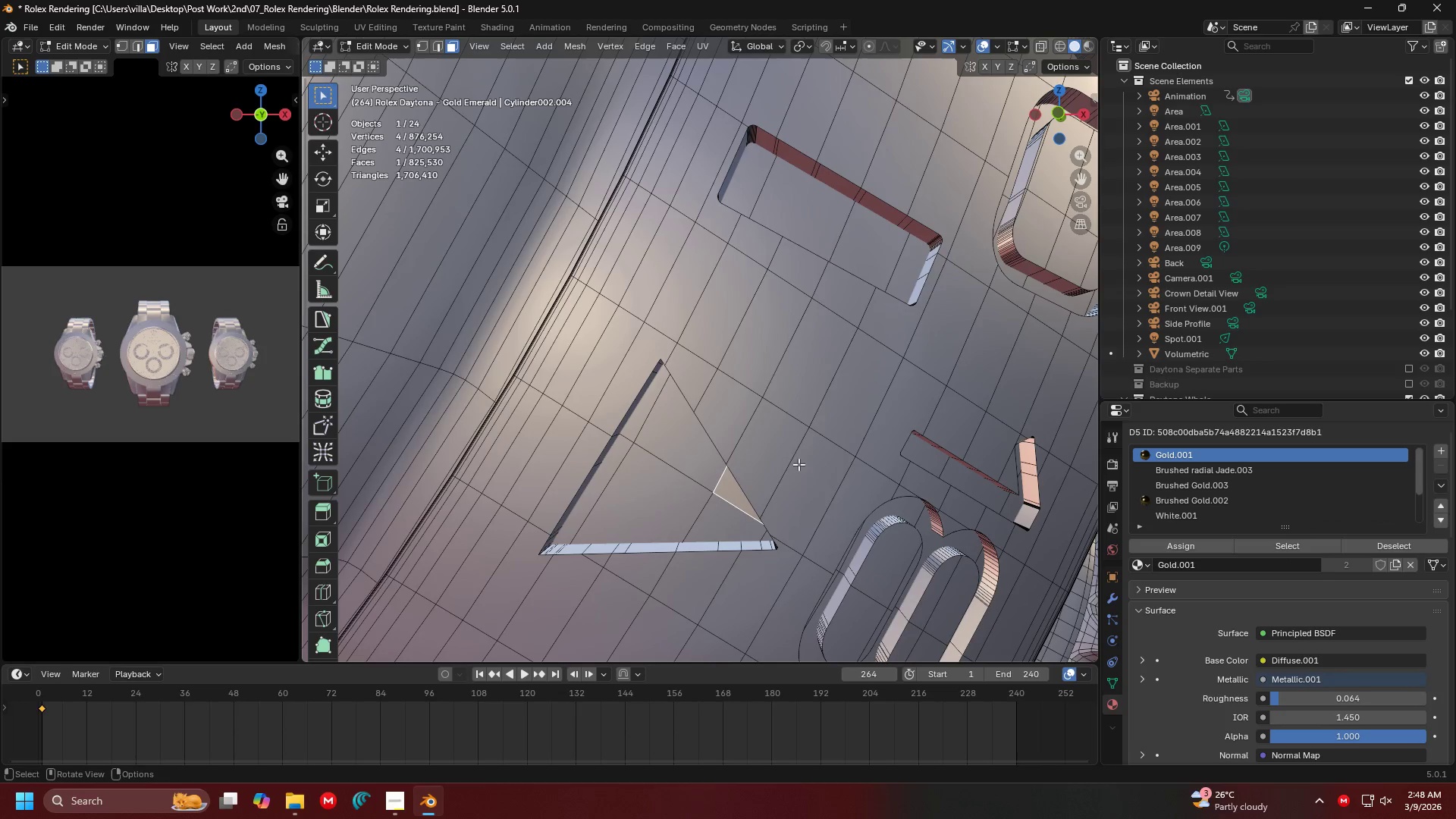 
left_click([697, 469])
 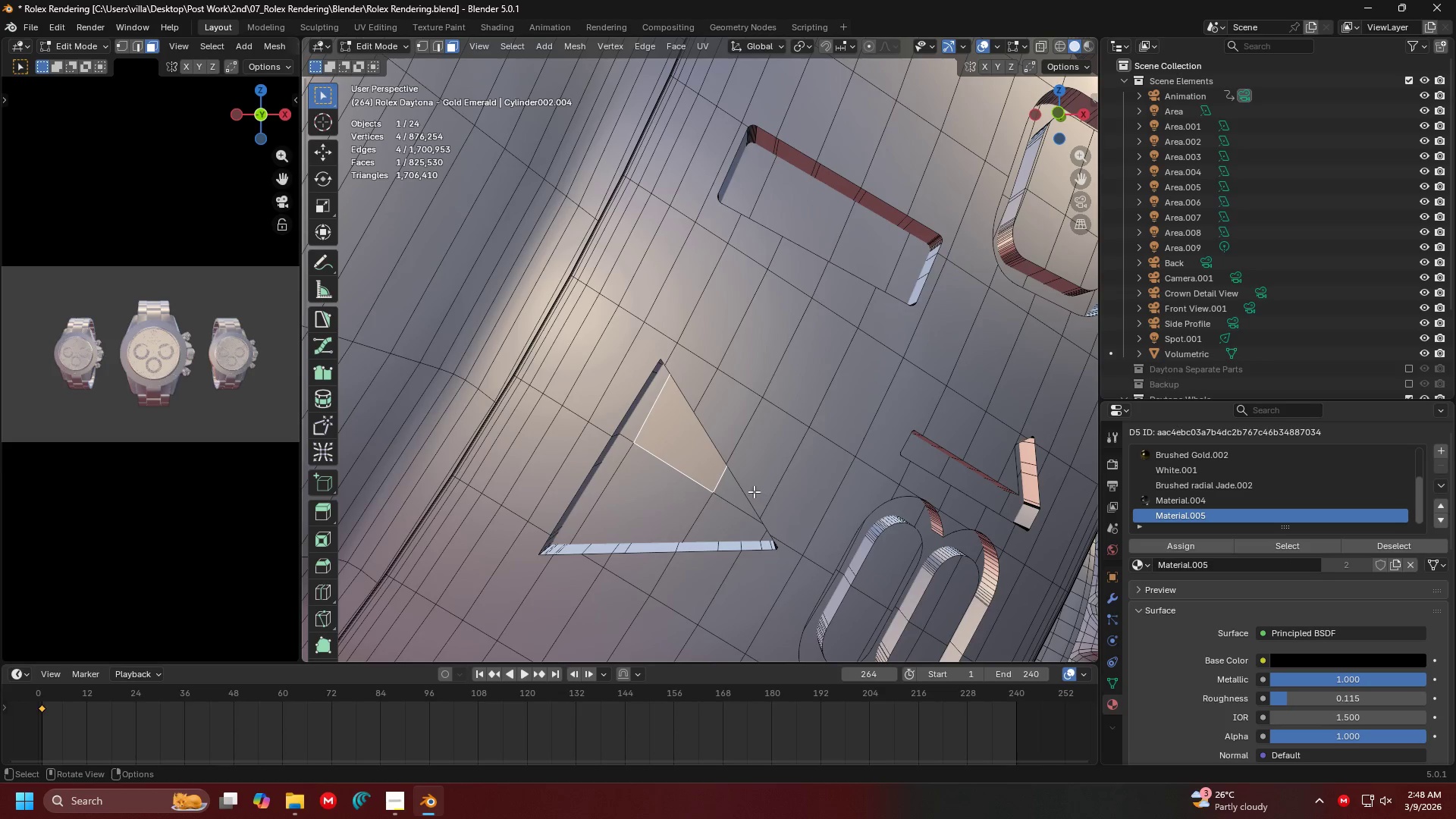 
left_click([735, 491])
 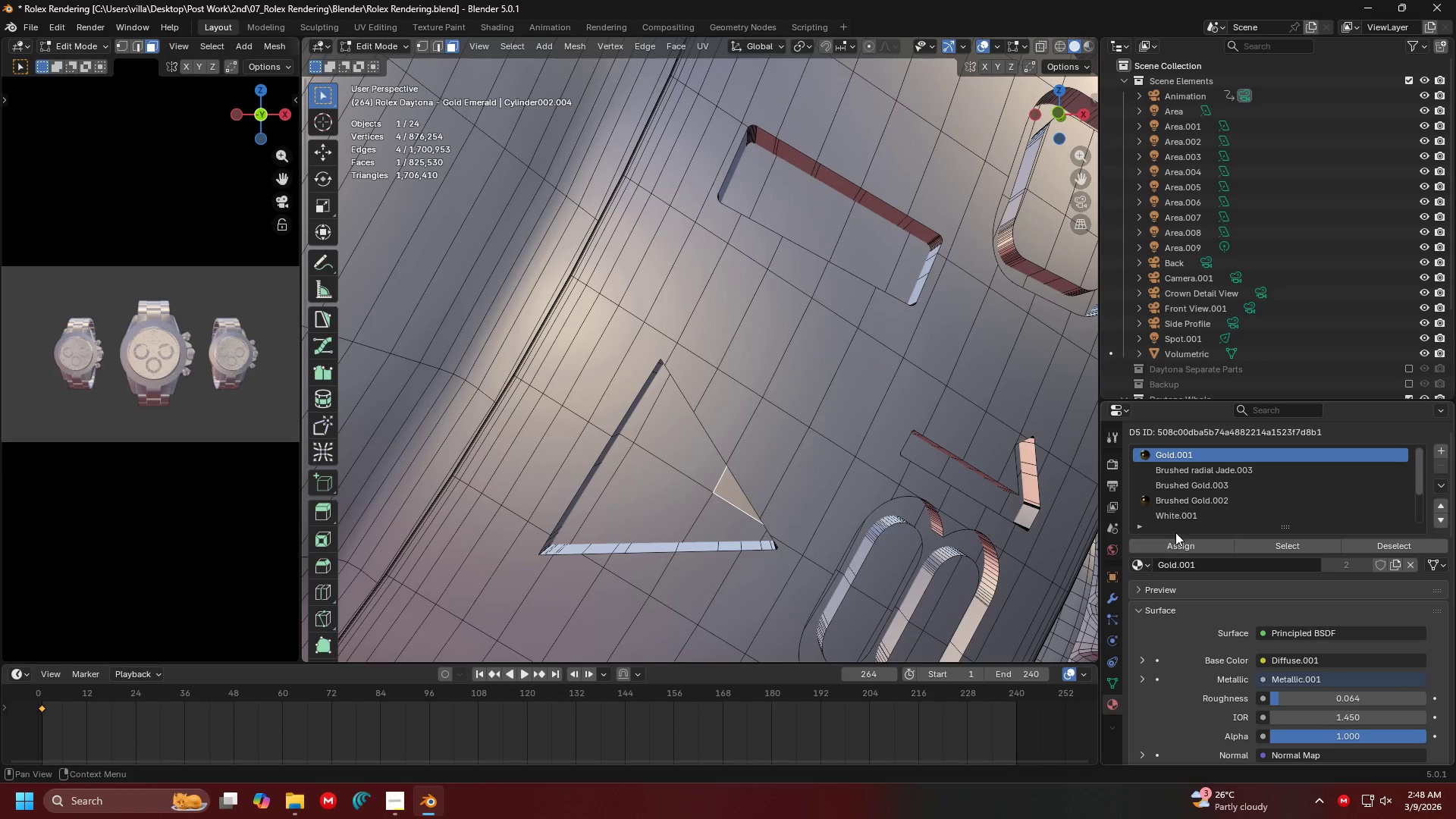 
scroll: coordinate [1192, 507], scroll_direction: down, amount: 4.0
 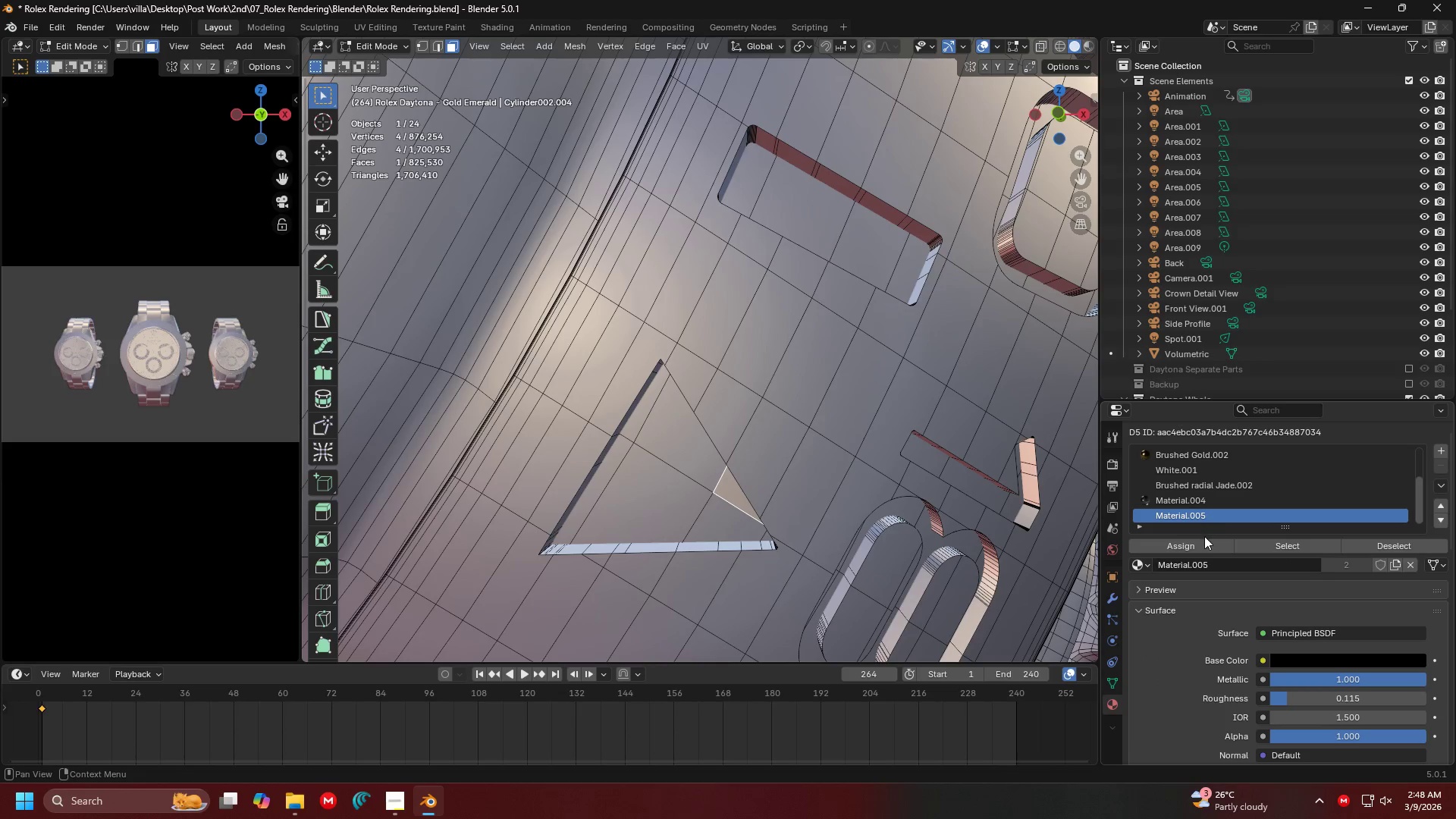 
left_click([1197, 547])
 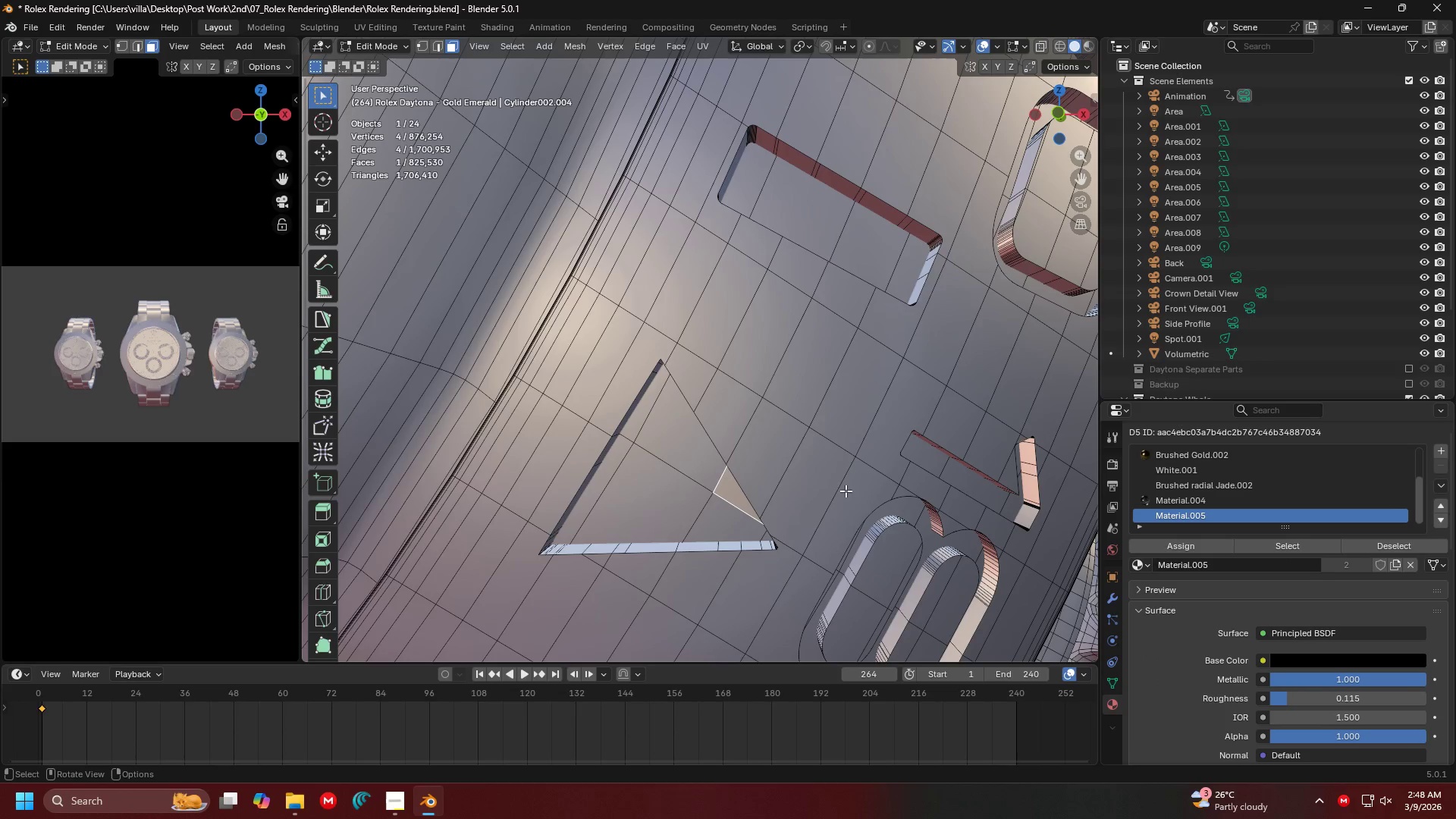 
key(Tab)
 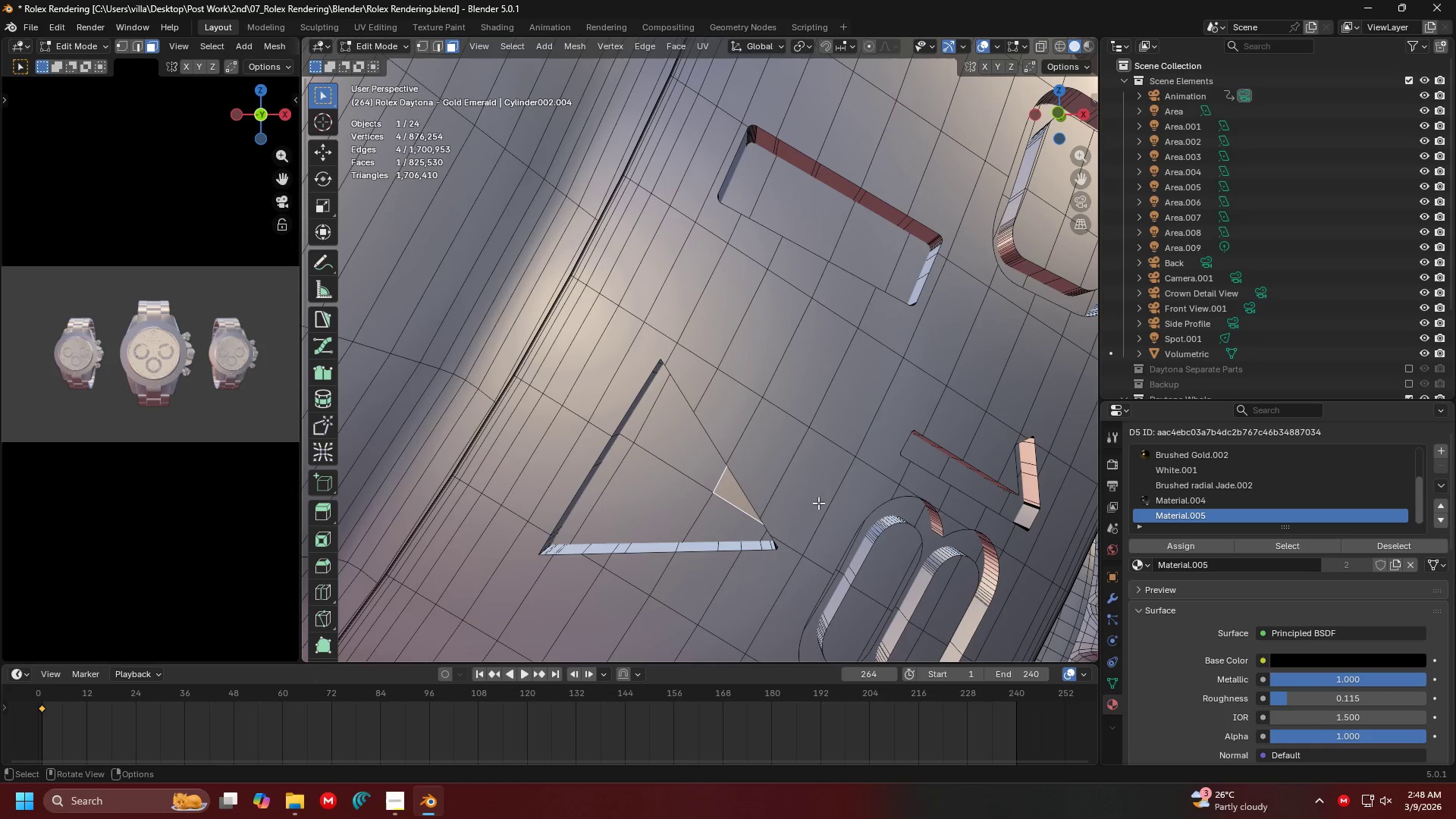 
key(Shift+ShiftLeft)
 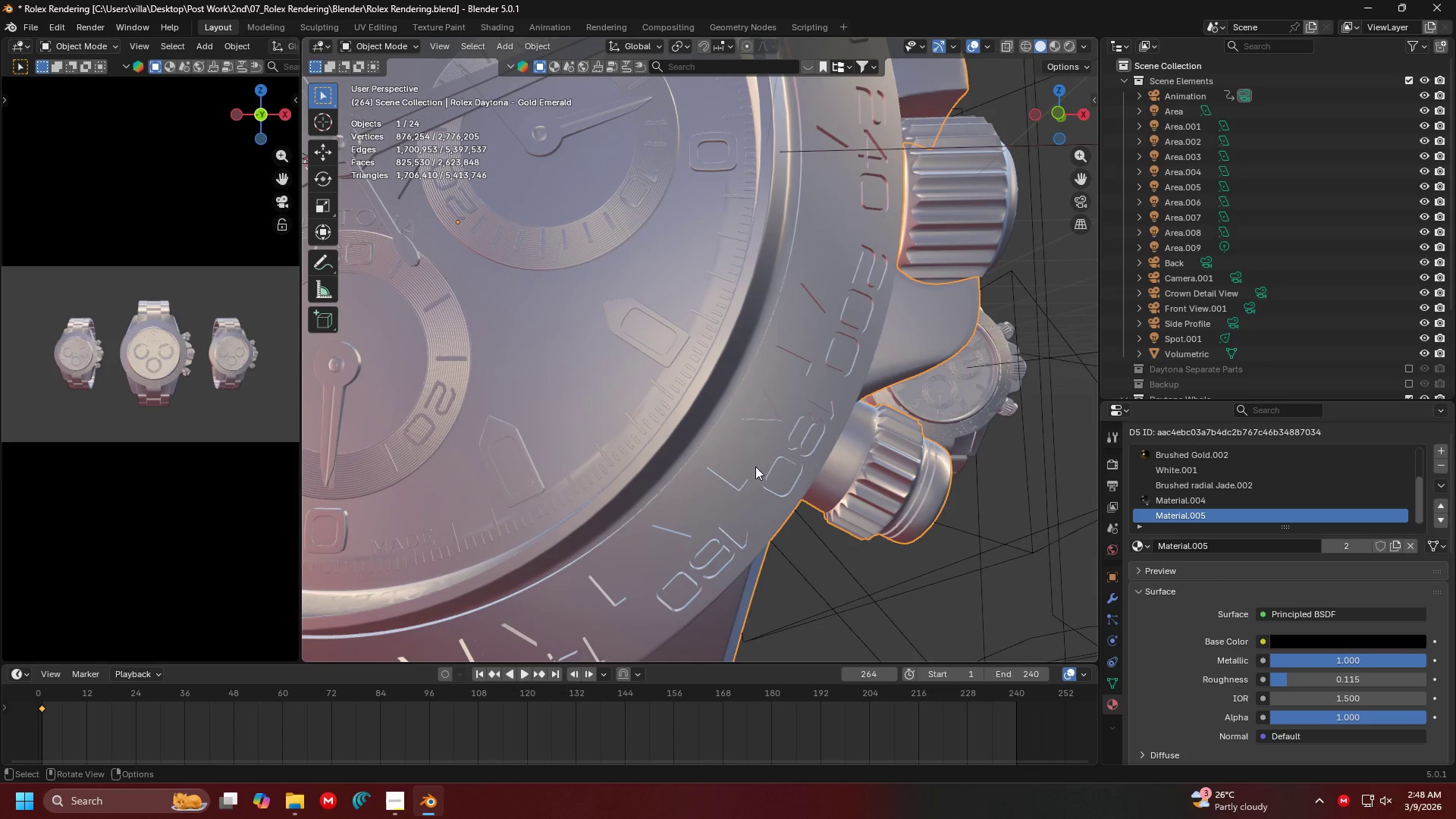 
scroll: coordinate [804, 494], scroll_direction: down, amount: 2.0
 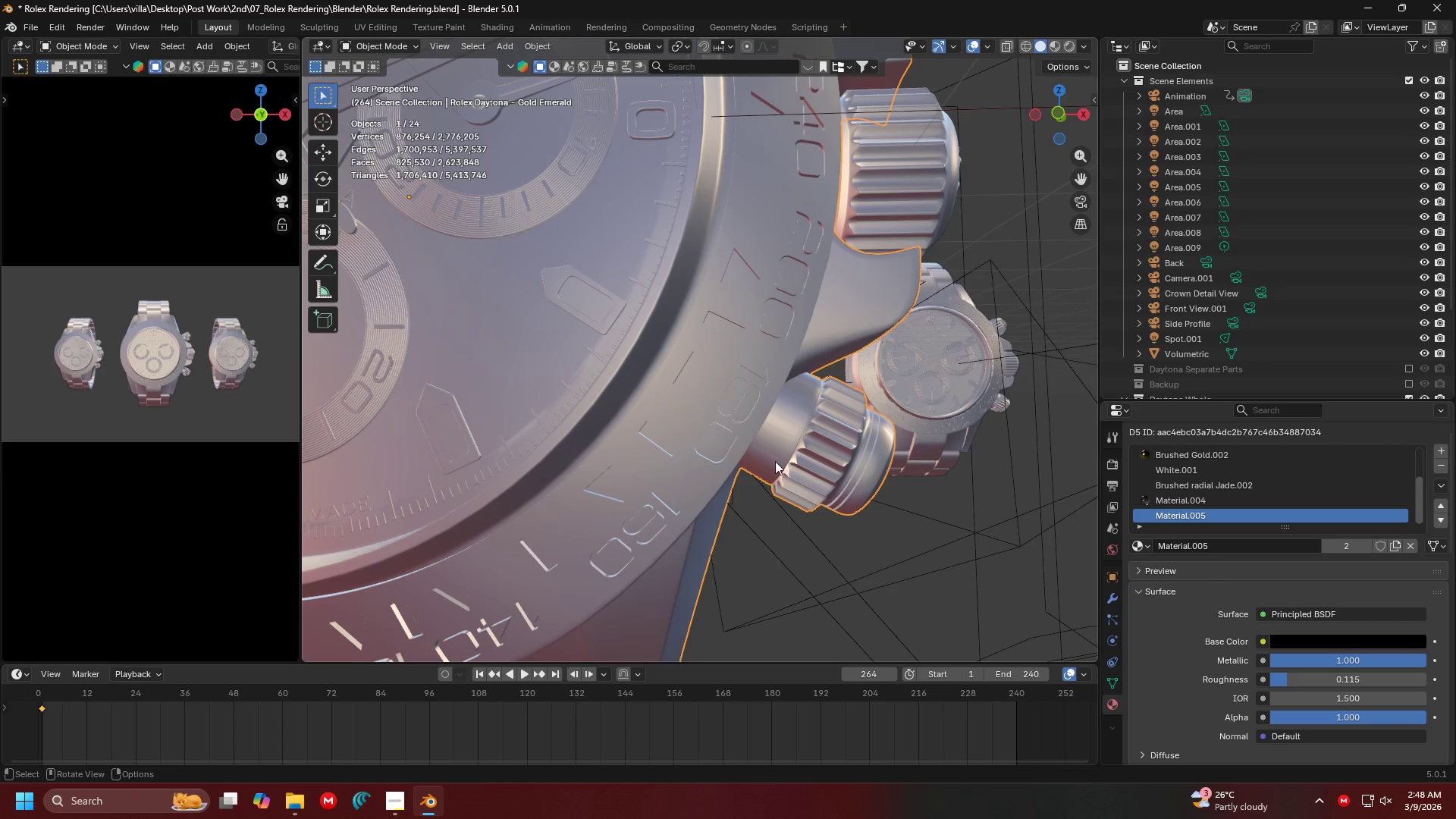 
hold_key(key=Z, duration=0.31)
 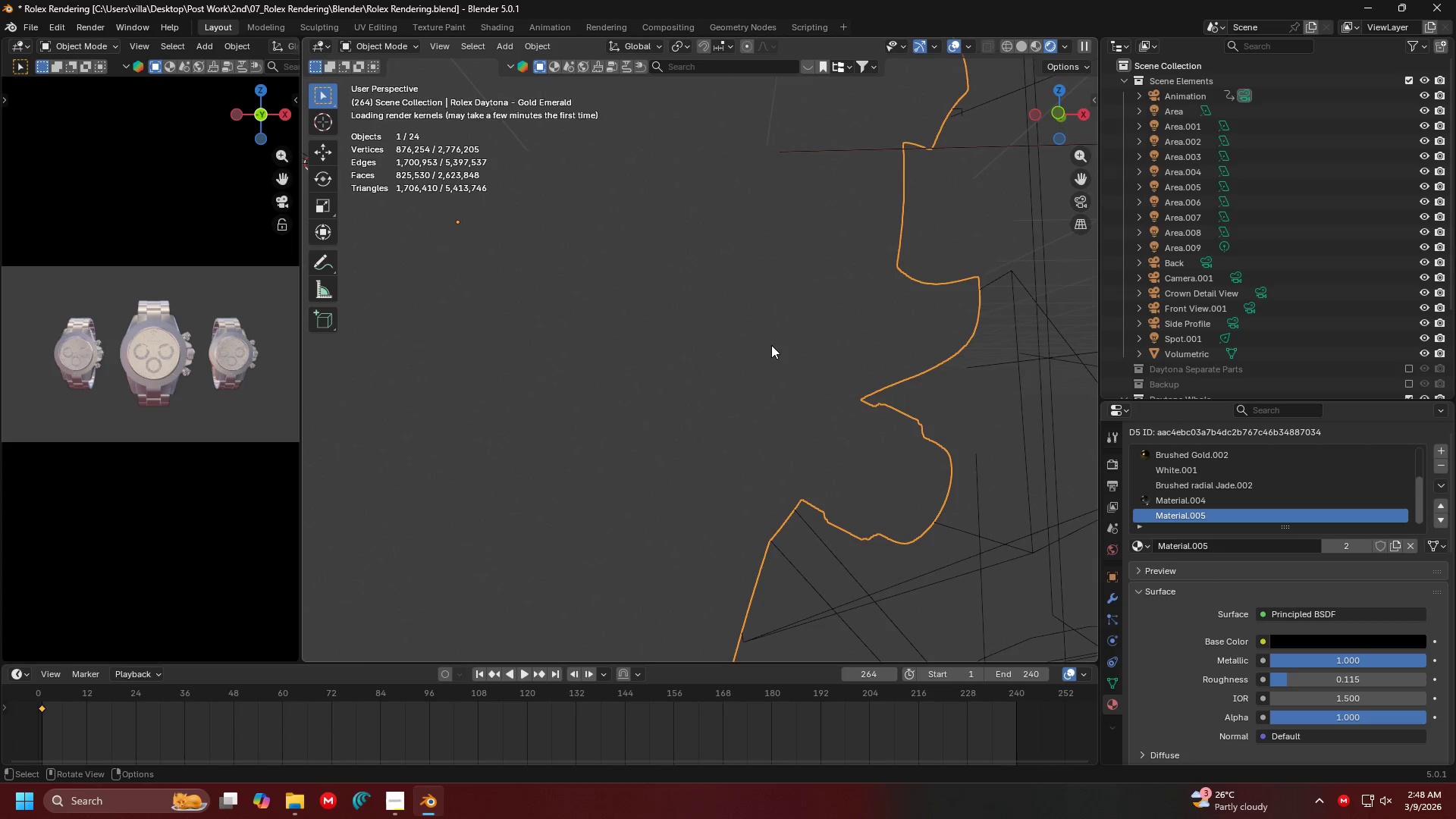 
left_click([771, 345])
 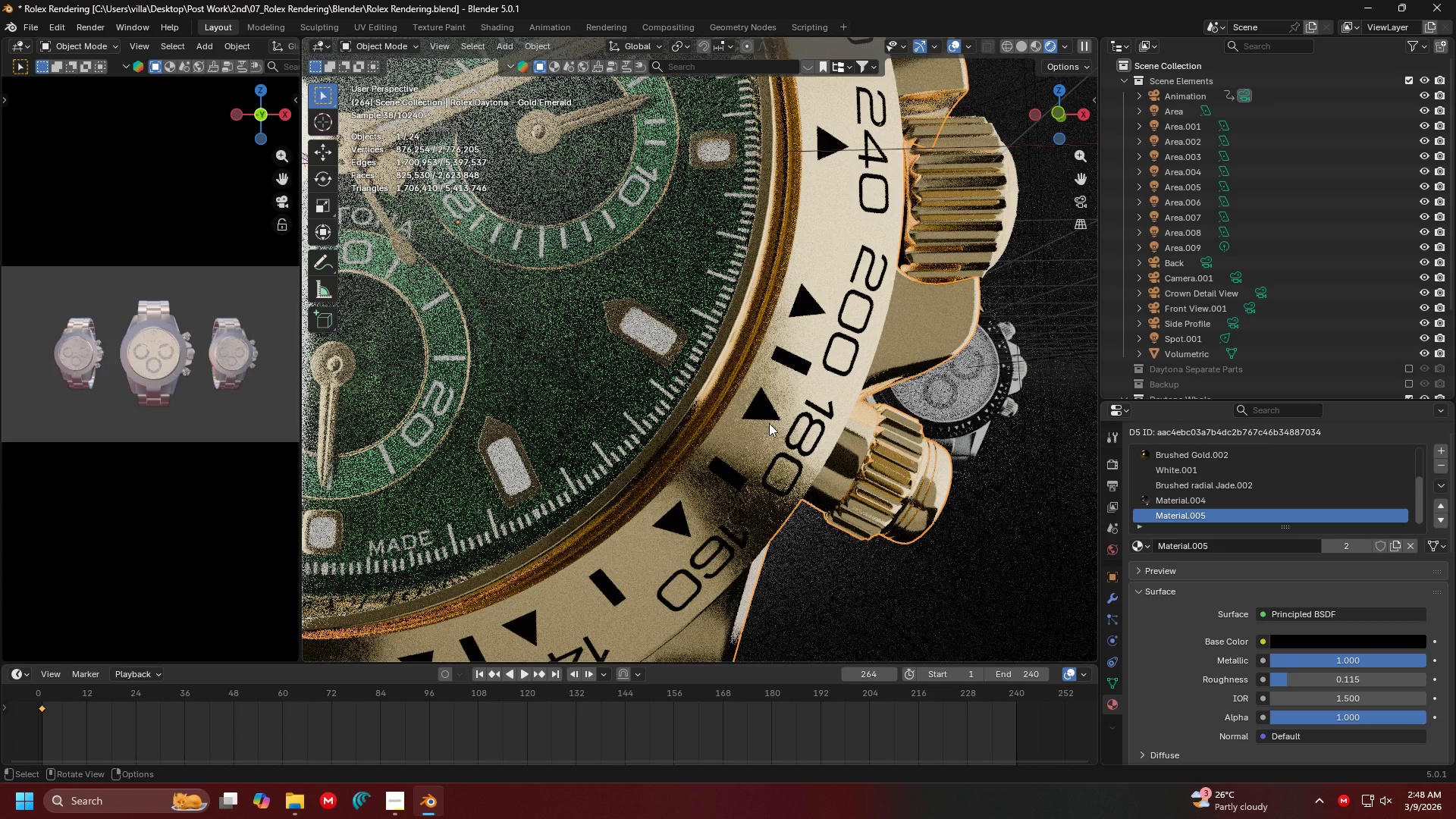 
wait(6.73)
 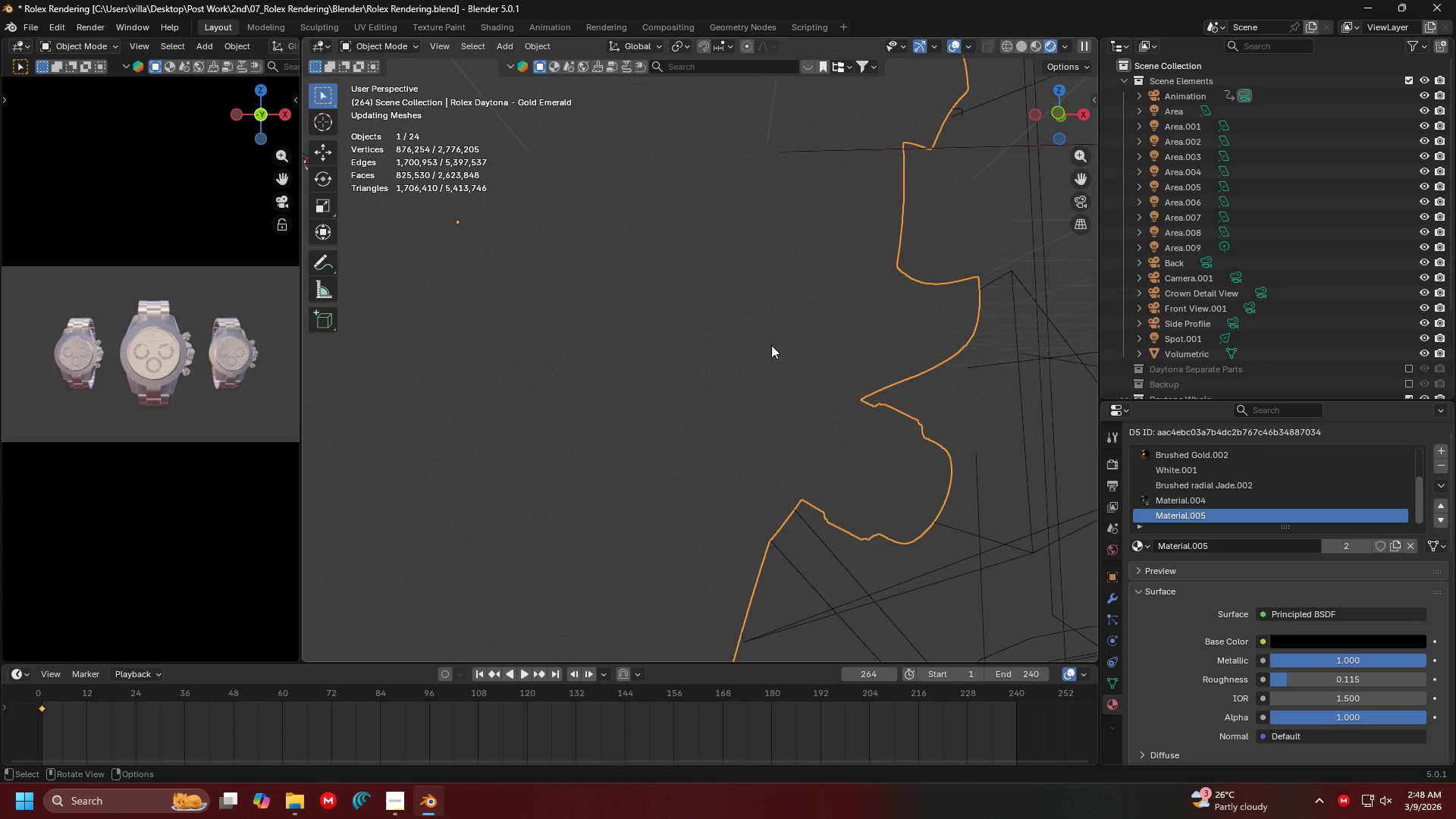 
key(Alt+AltLeft)
 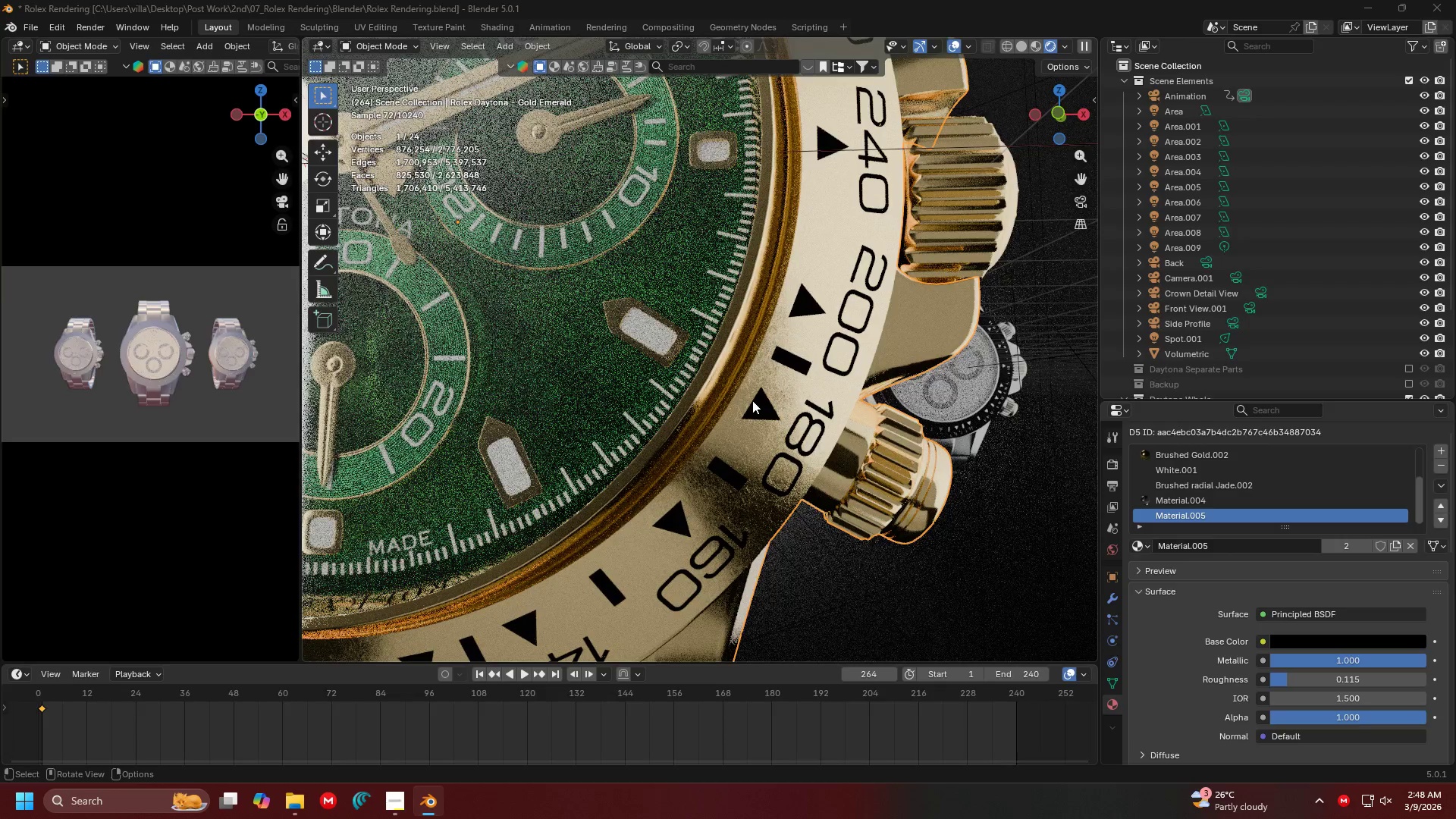 
key(Alt+Tab)
 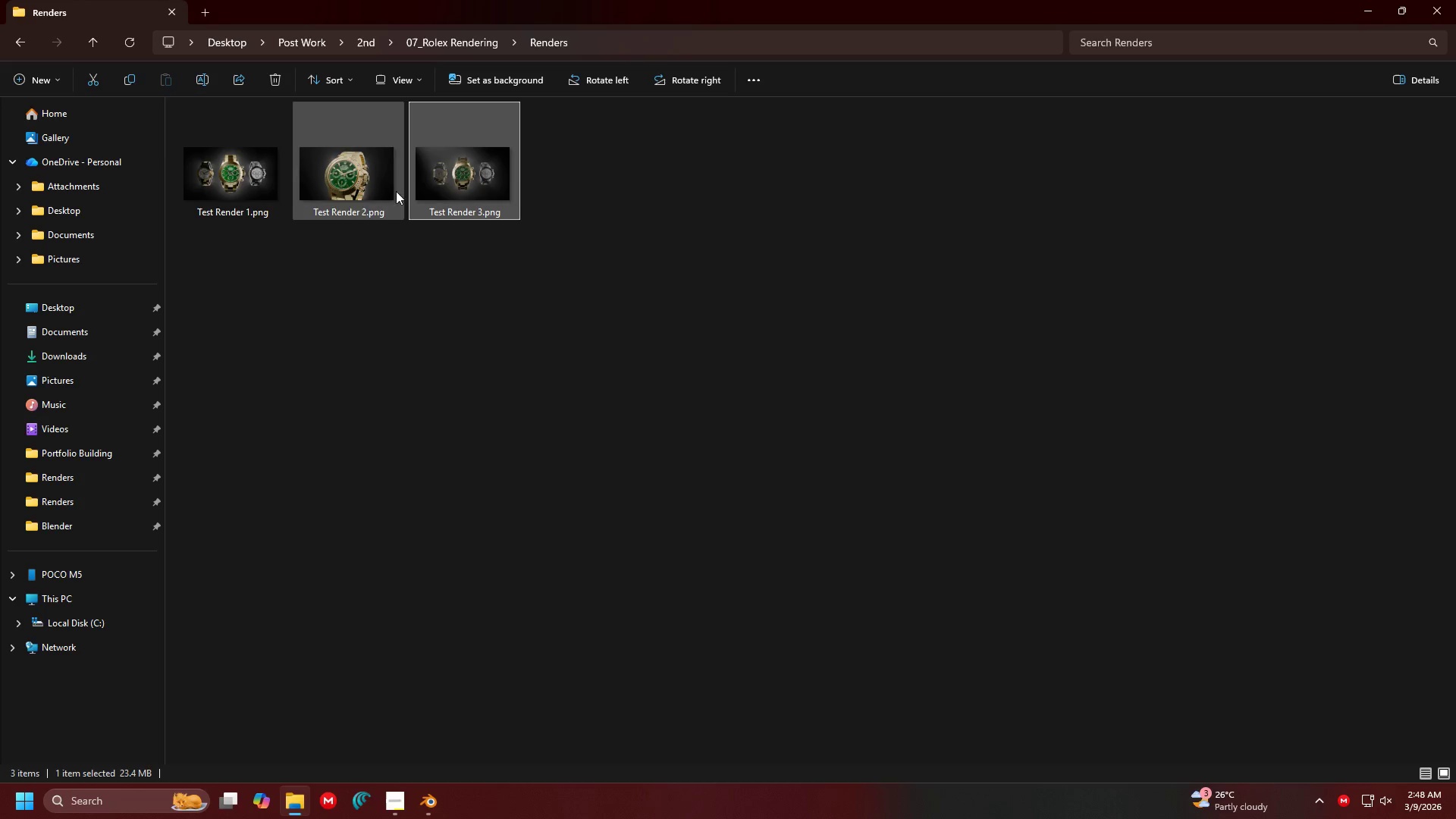 
double_click([460, 185])
 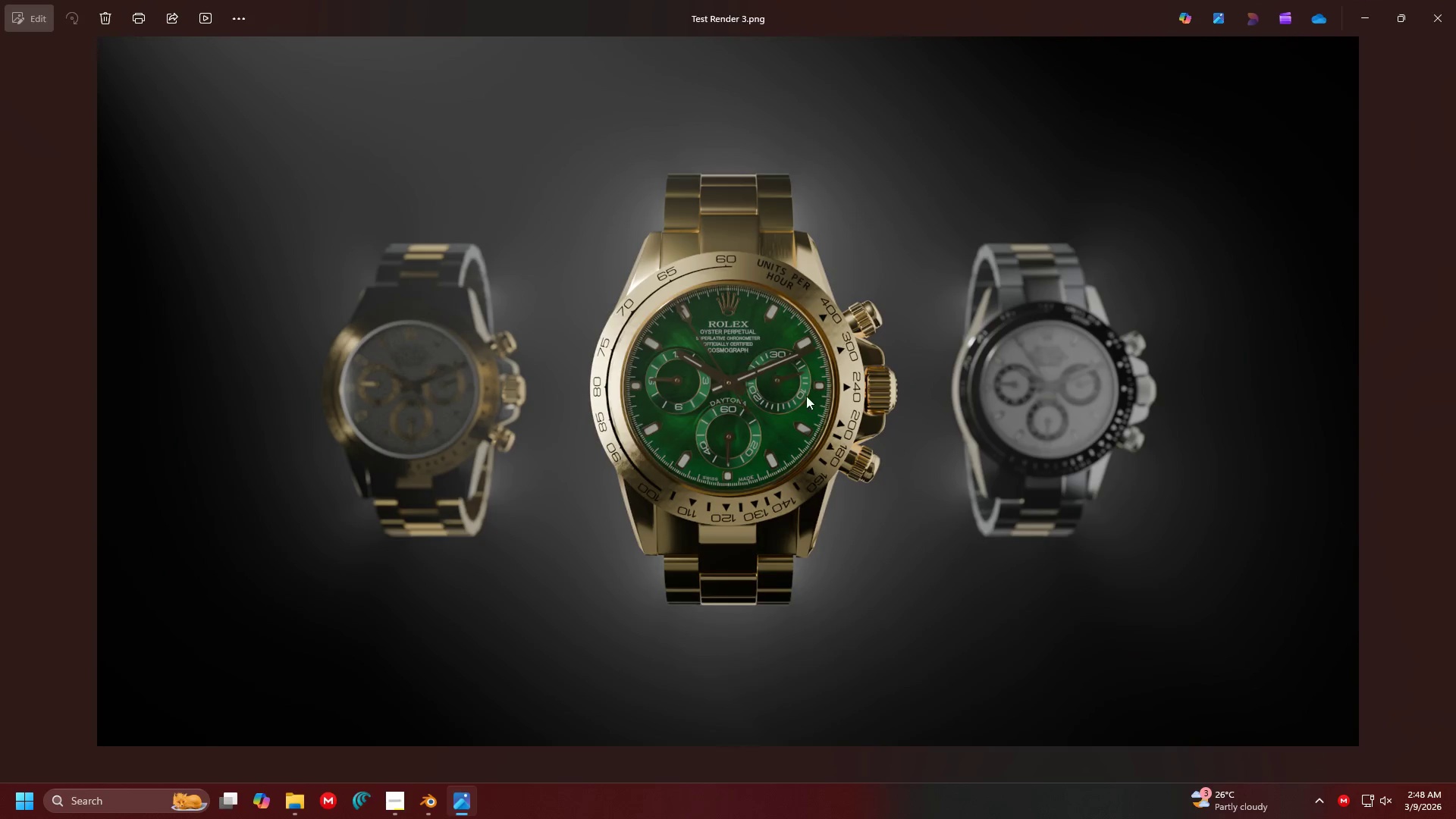 
scroll: coordinate [855, 440], scroll_direction: up, amount: 10.0
 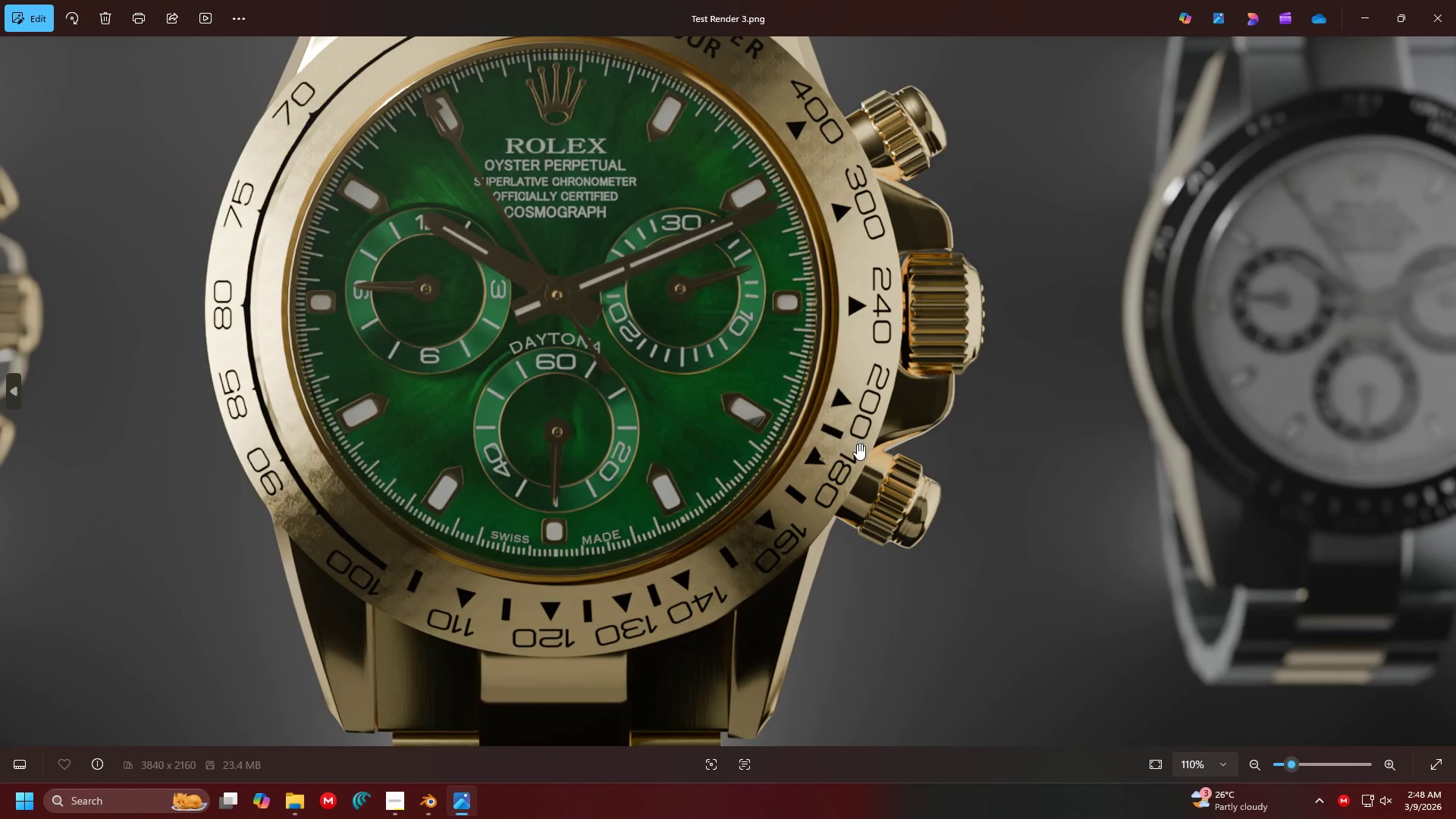 
left_click_drag(start_coordinate=[839, 464], to_coordinate=[953, 405])
 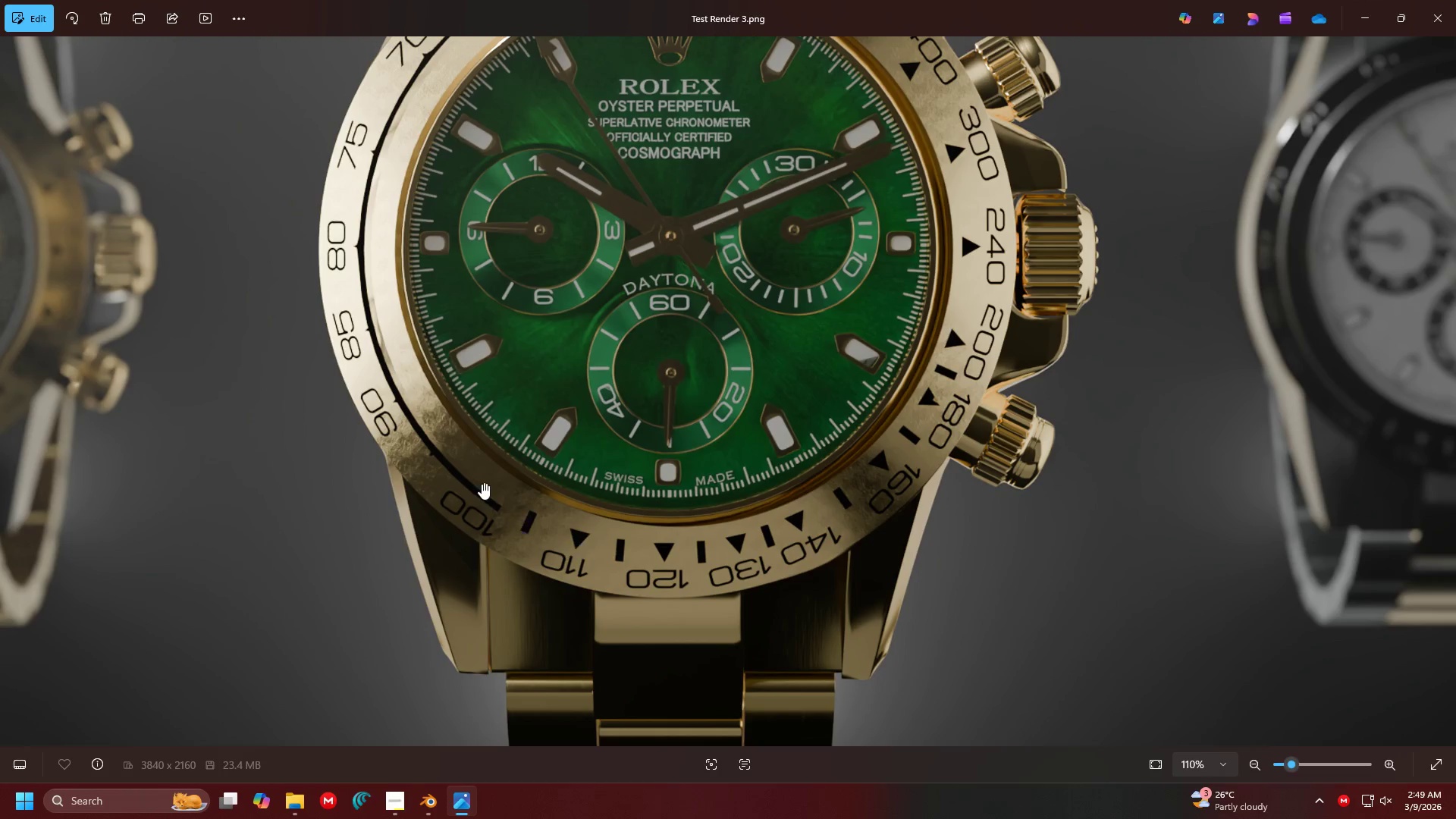 
left_click_drag(start_coordinate=[465, 309], to_coordinate=[670, 384])
 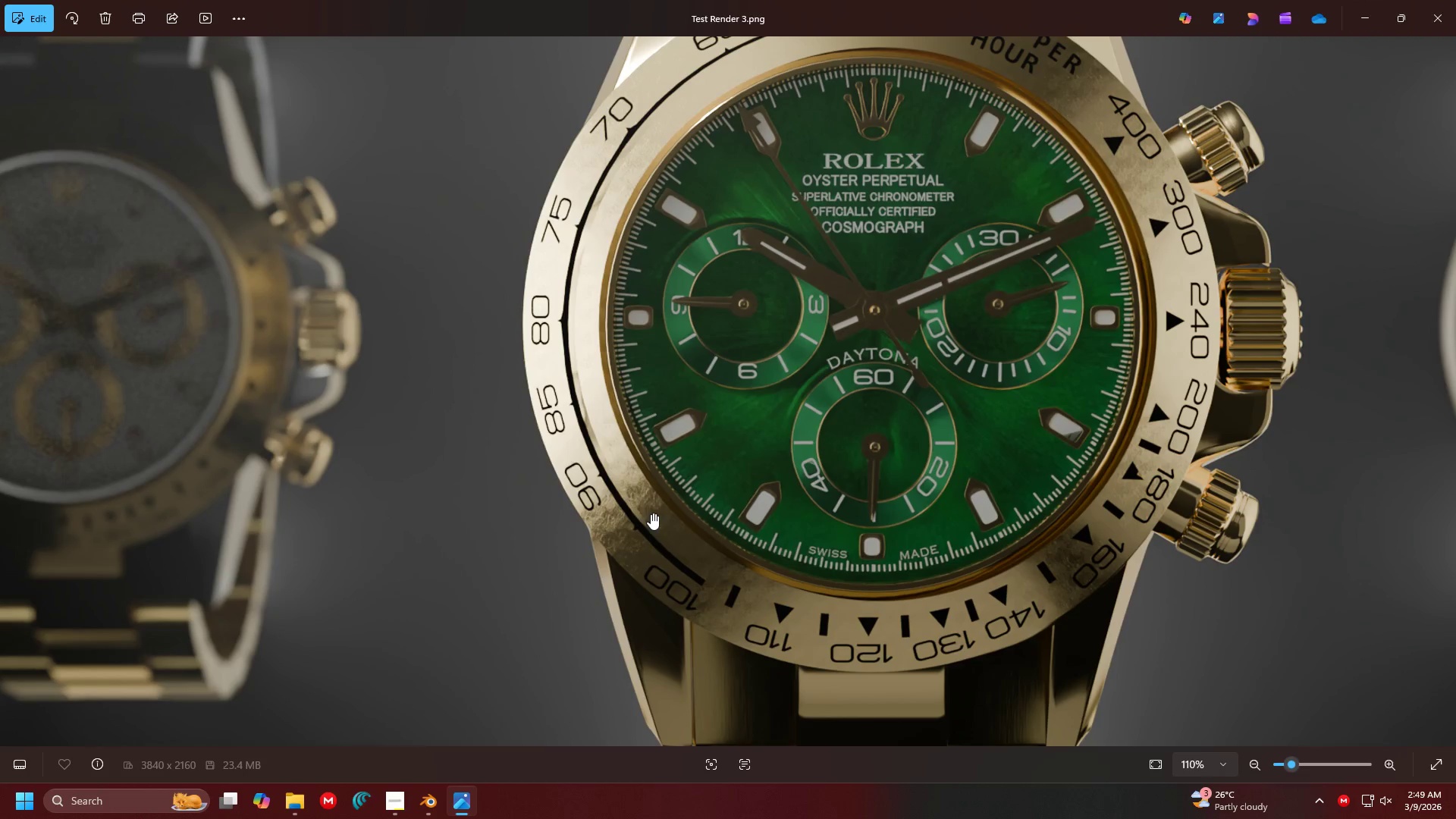 
scroll: coordinate [673, 458], scroll_direction: up, amount: 12.0
 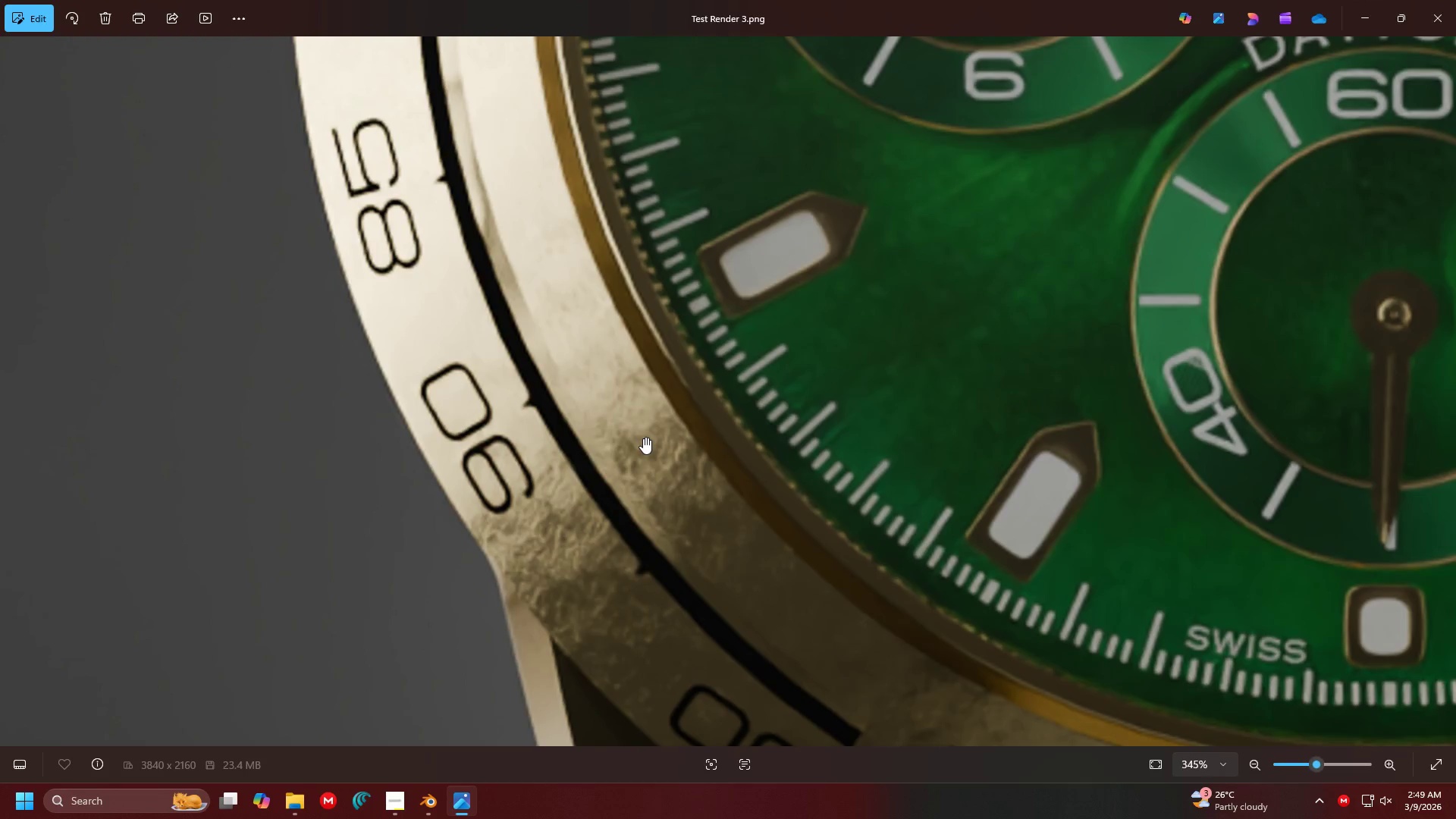 
left_click_drag(start_coordinate=[590, 326], to_coordinate=[661, 557])
 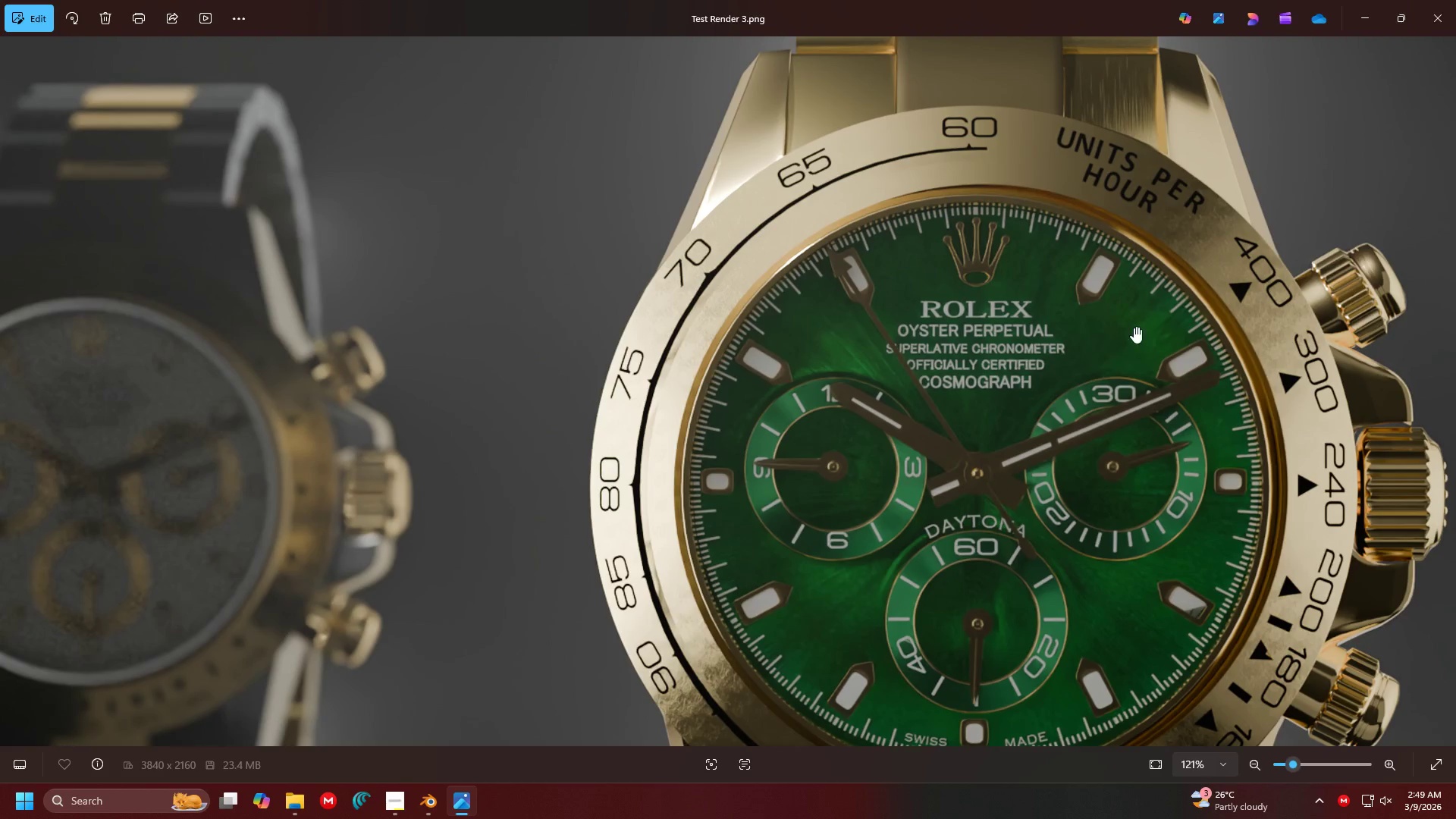 
scroll: coordinate [643, 436], scroll_direction: down, amount: 11.0
 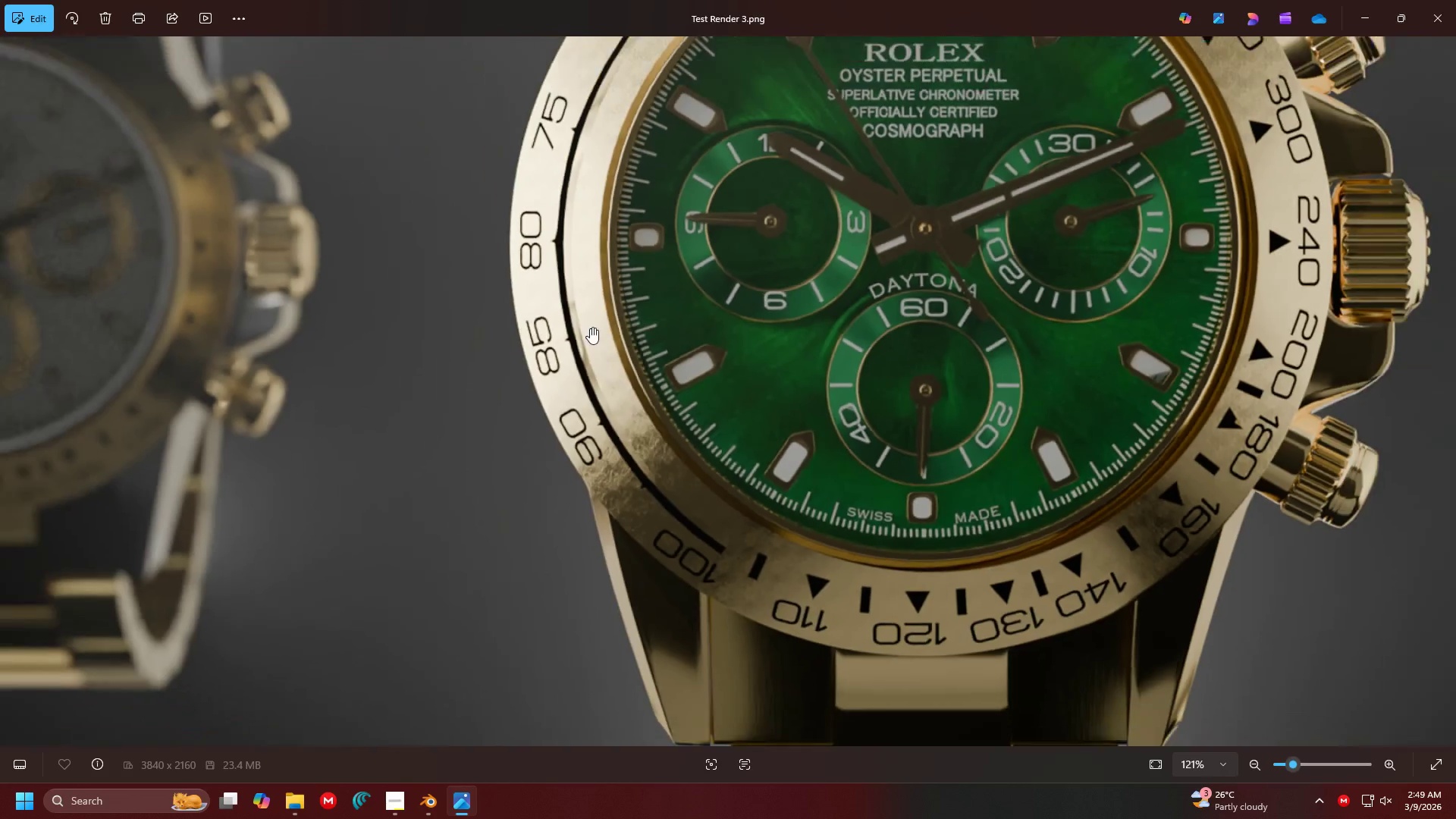 
left_click_drag(start_coordinate=[1134, 327], to_coordinate=[775, 304])
 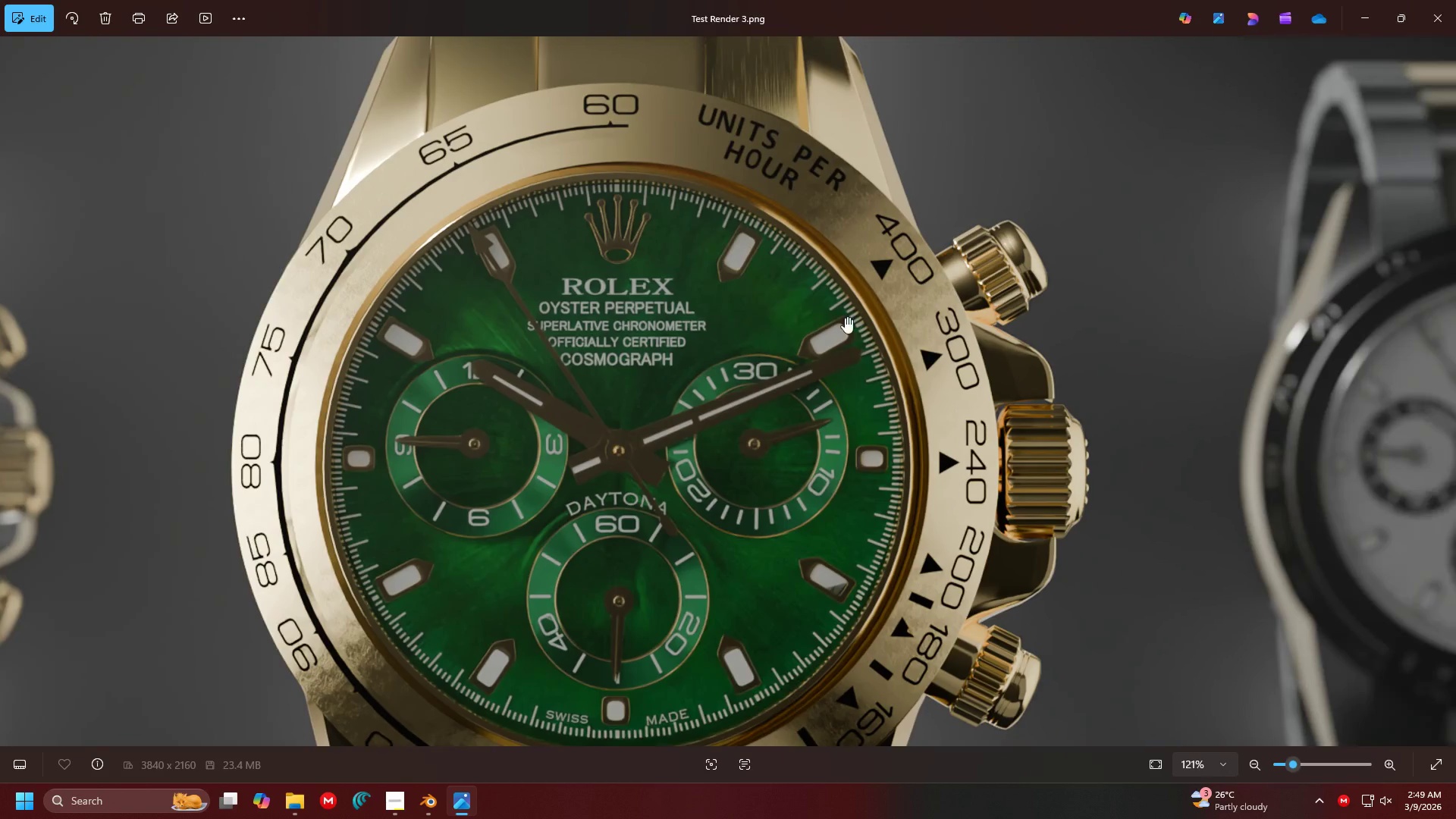 
scroll: coordinate [929, 338], scroll_direction: up, amount: 4.0
 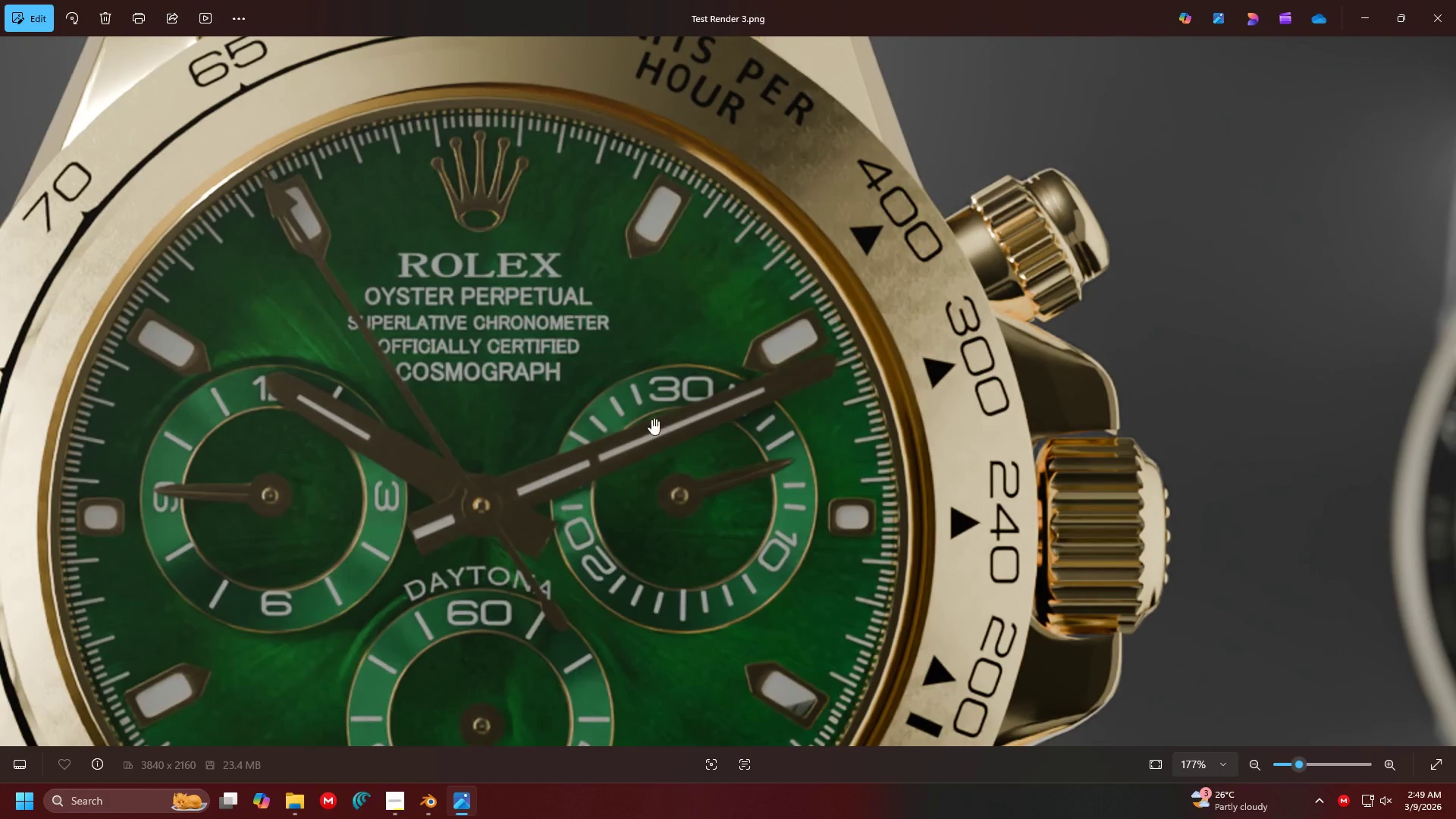 
left_click_drag(start_coordinate=[564, 428], to_coordinate=[993, 165])
 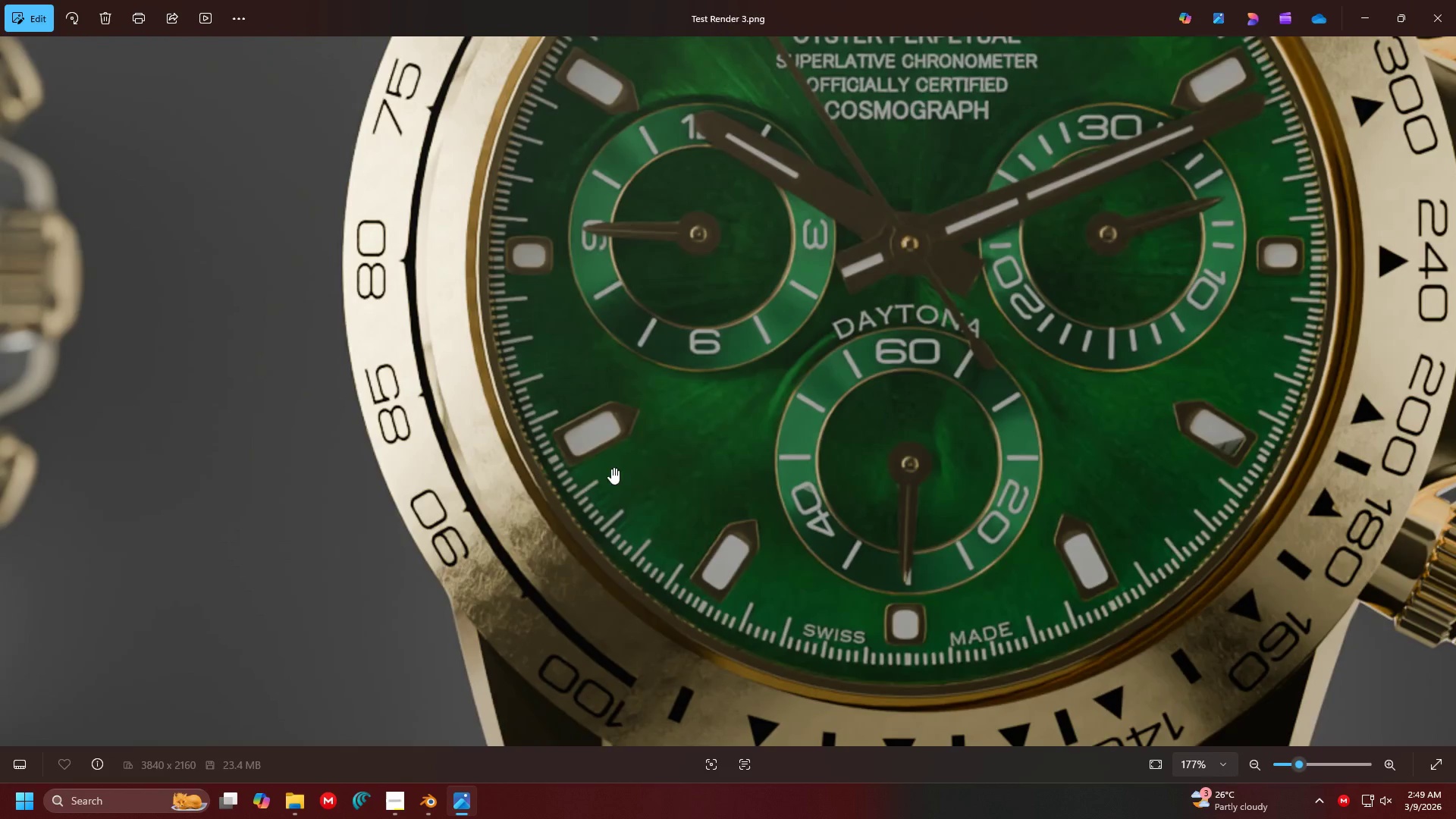 
left_click_drag(start_coordinate=[585, 479], to_coordinate=[711, 284])
 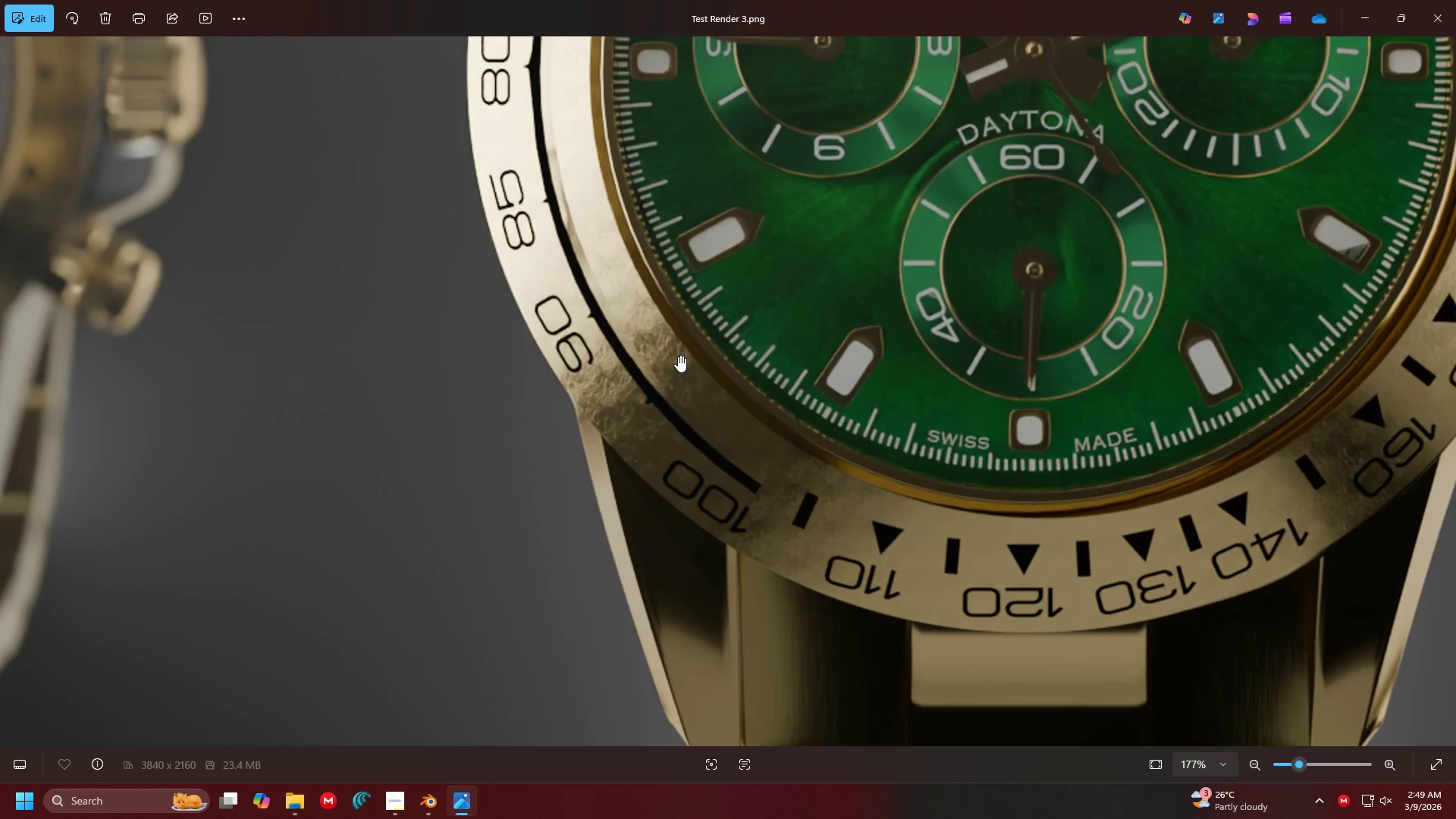 
scroll: coordinate [670, 375], scroll_direction: up, amount: 4.0
 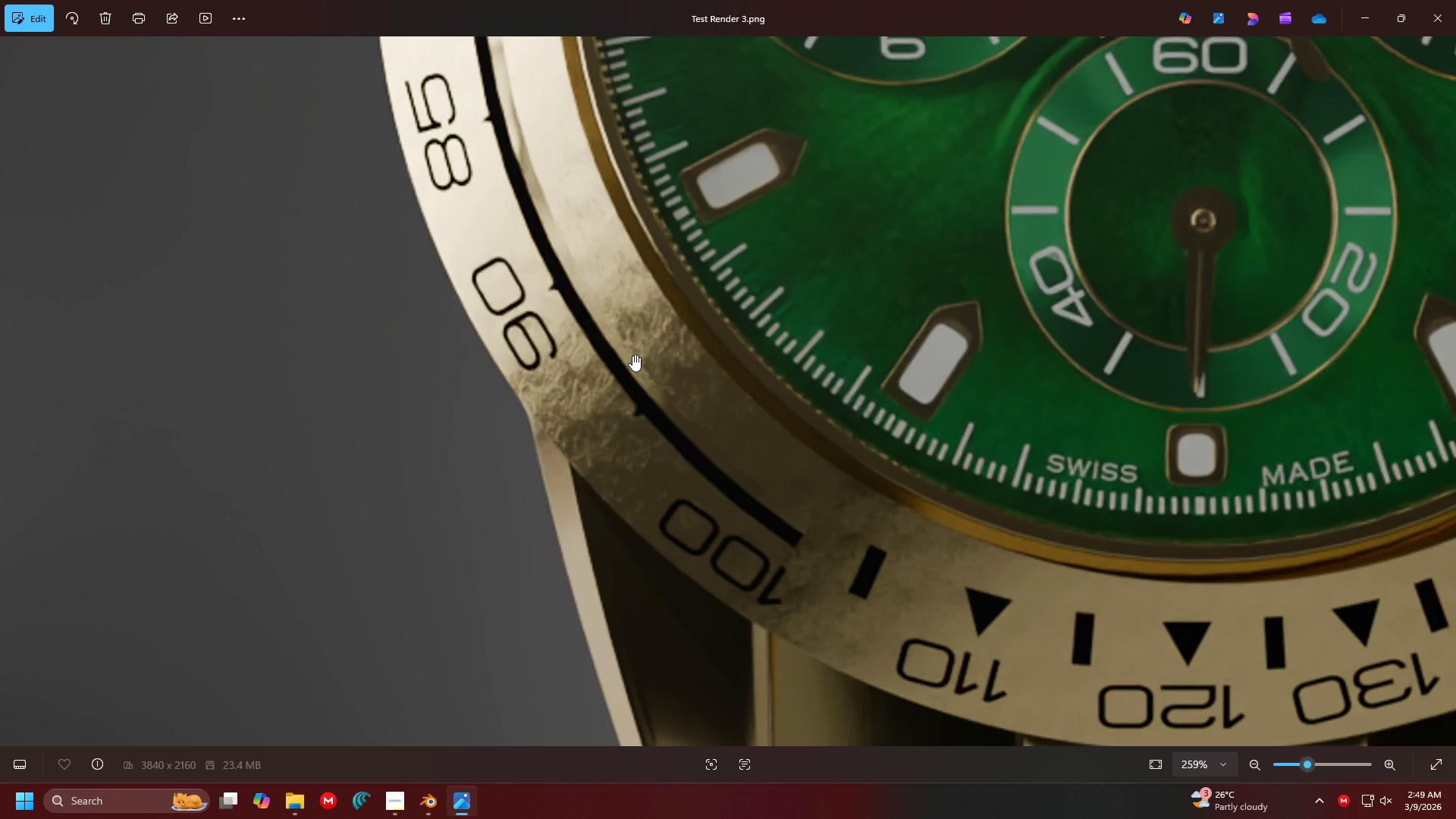 
key(Alt+AltLeft)
 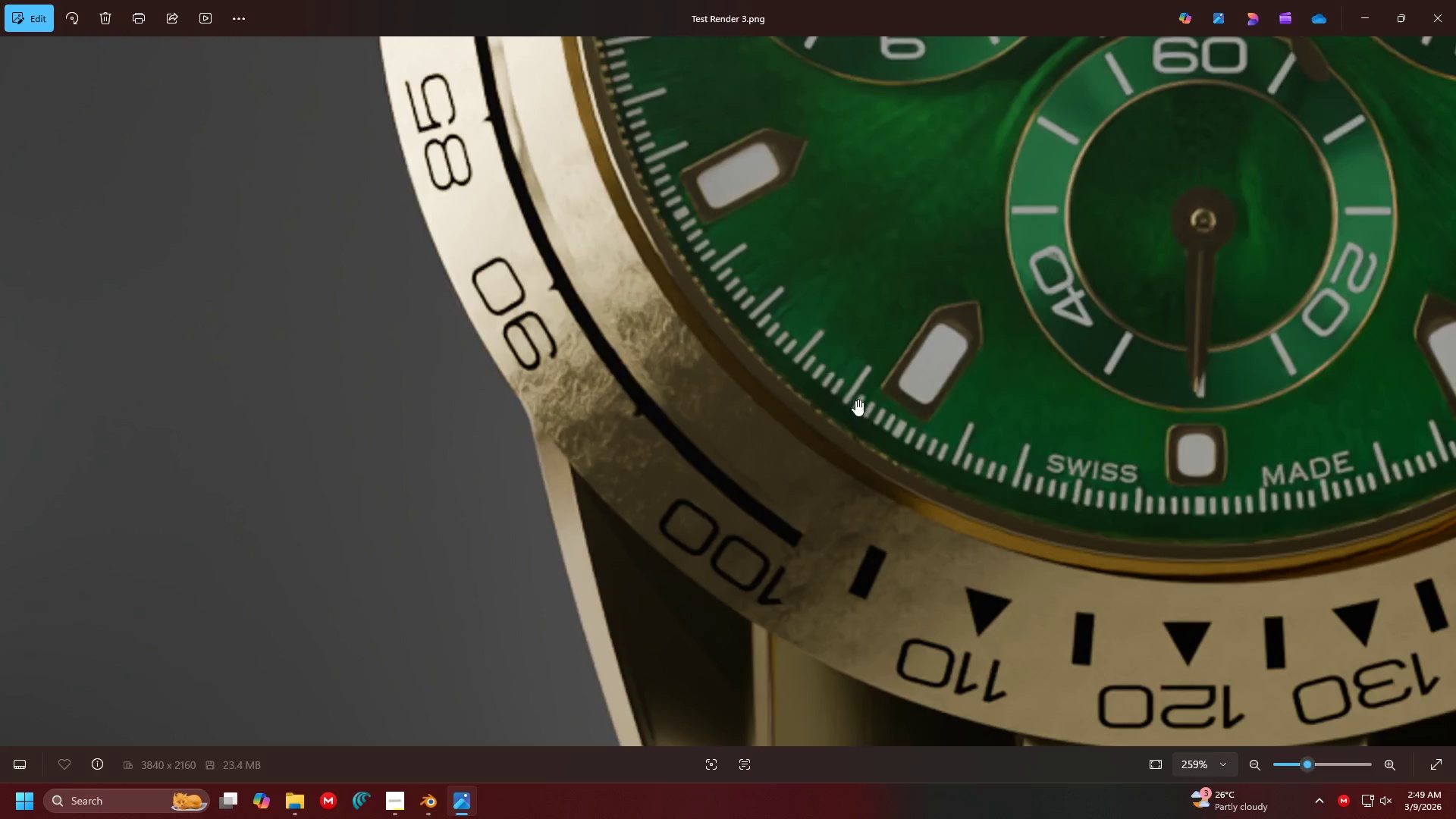 
key(Alt+Tab)
 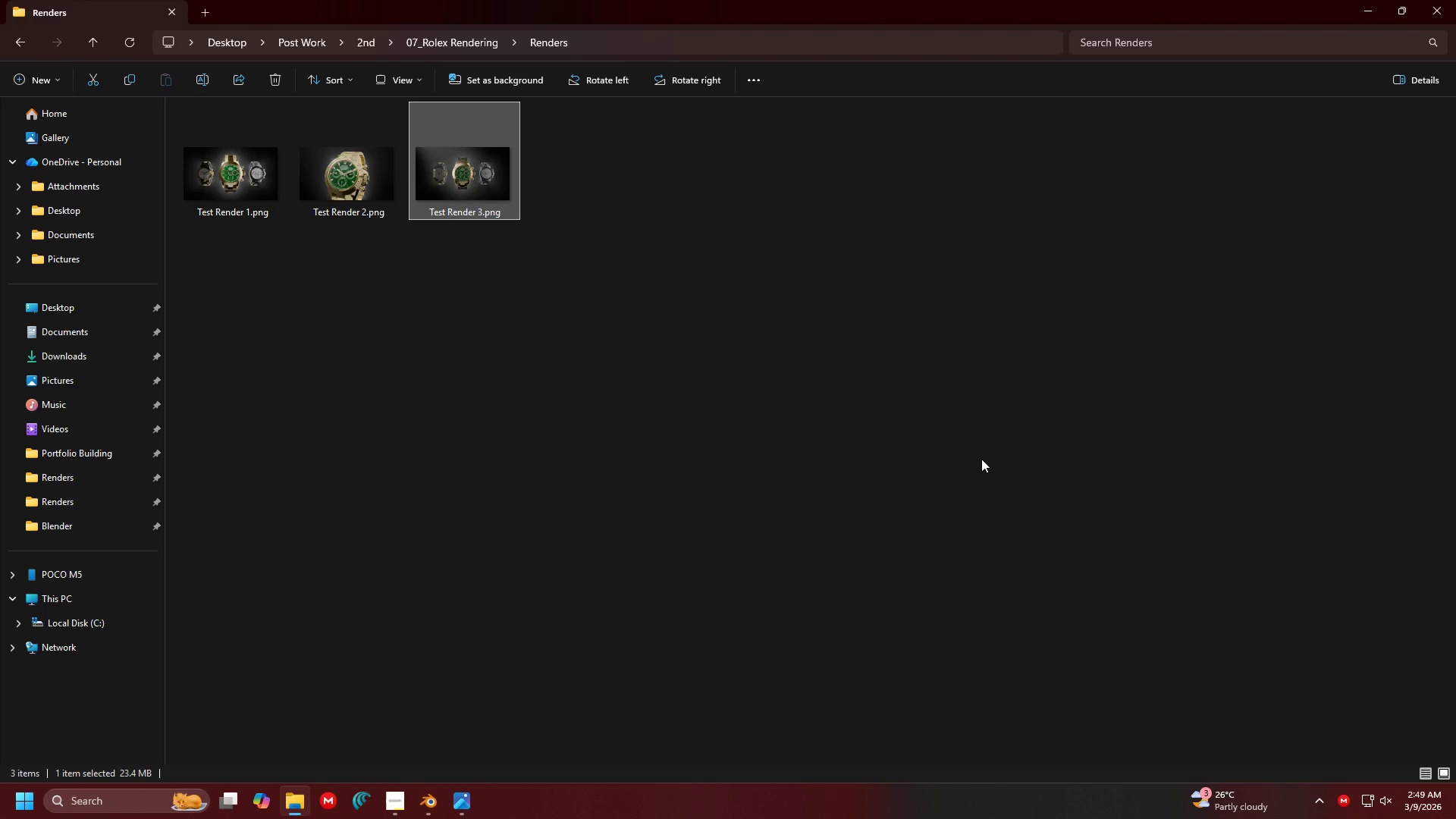 
key(Alt+Tab)
 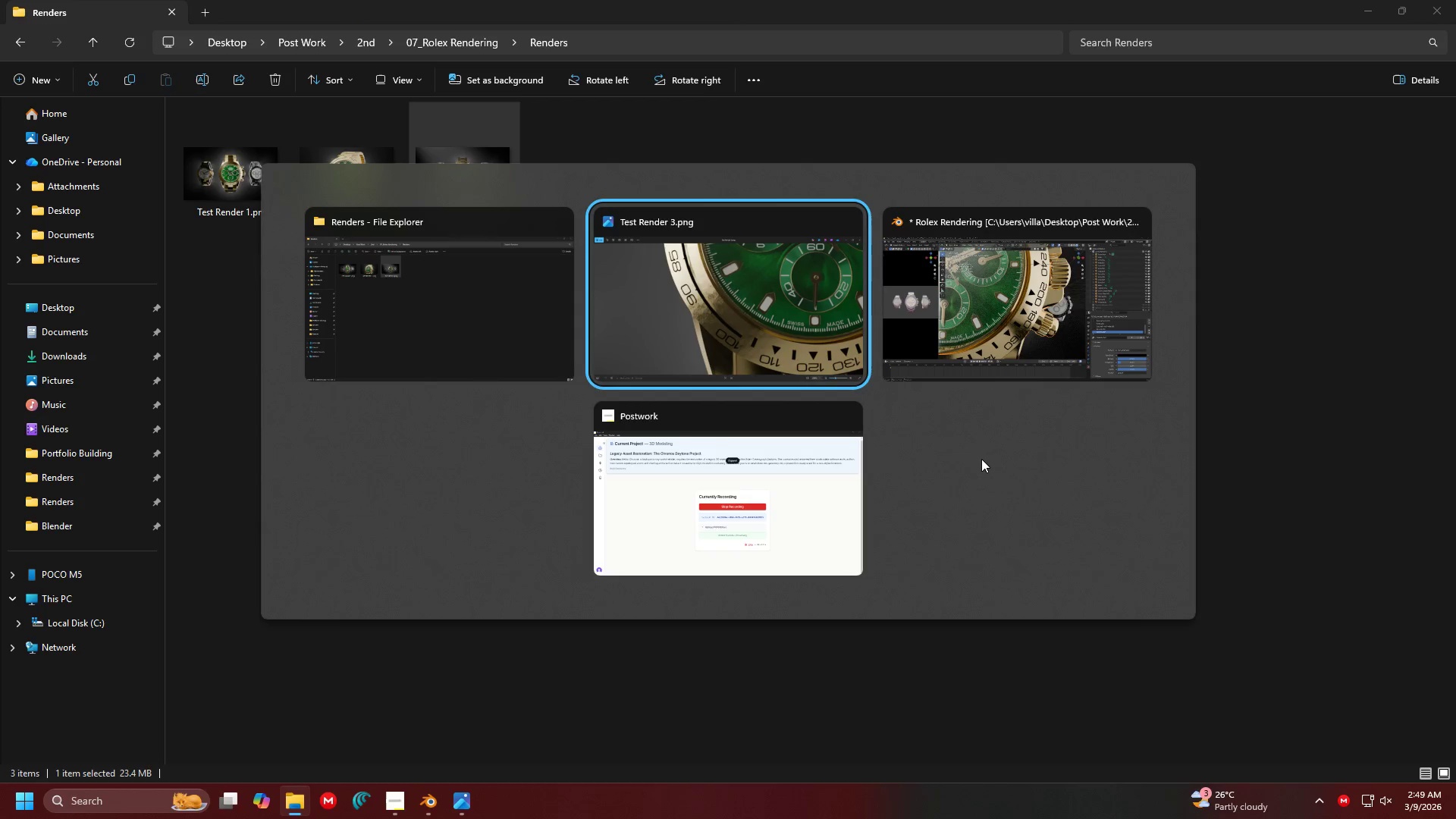 
key(Alt+Tab)
 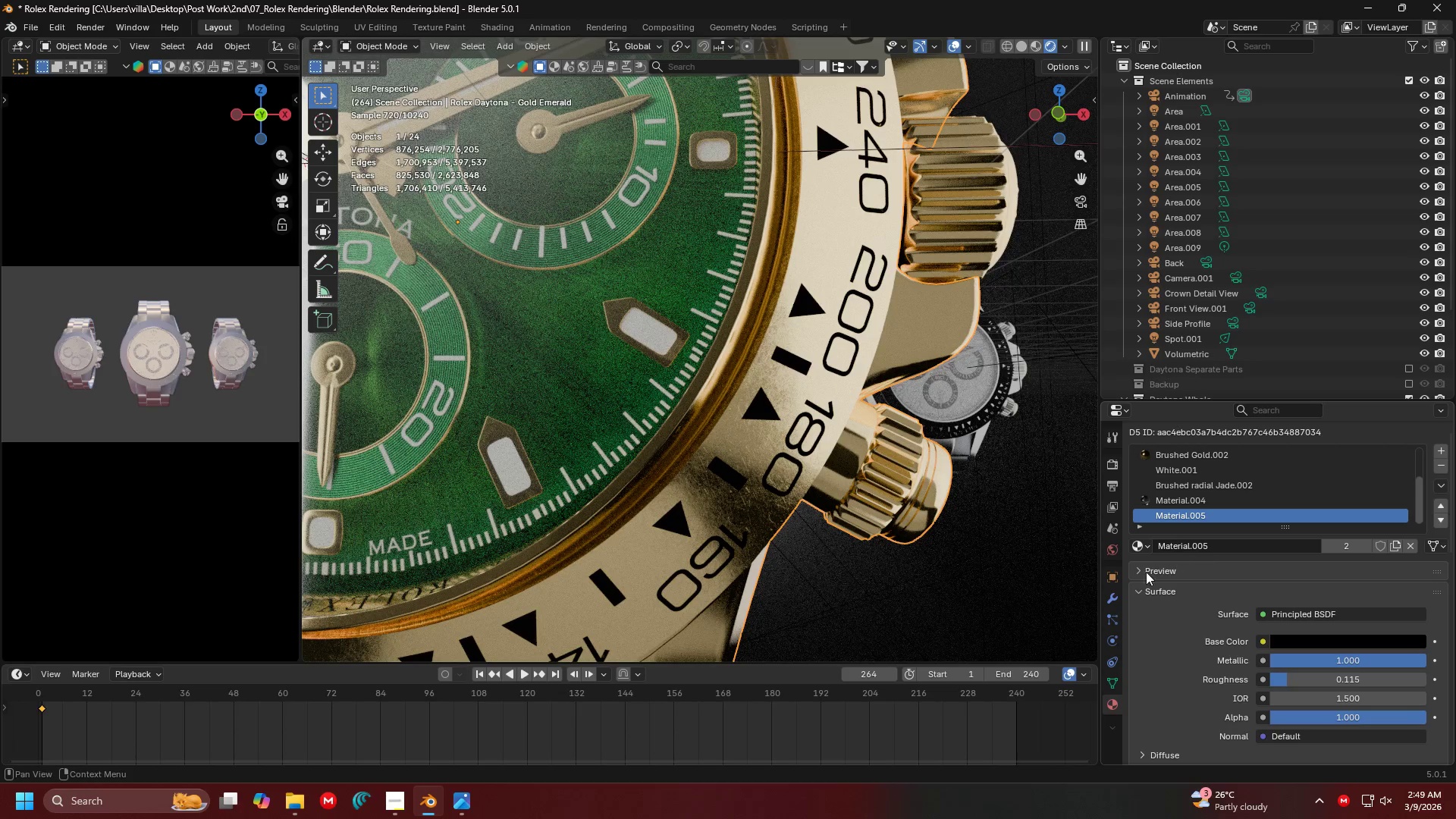 
left_click([1182, 486])
 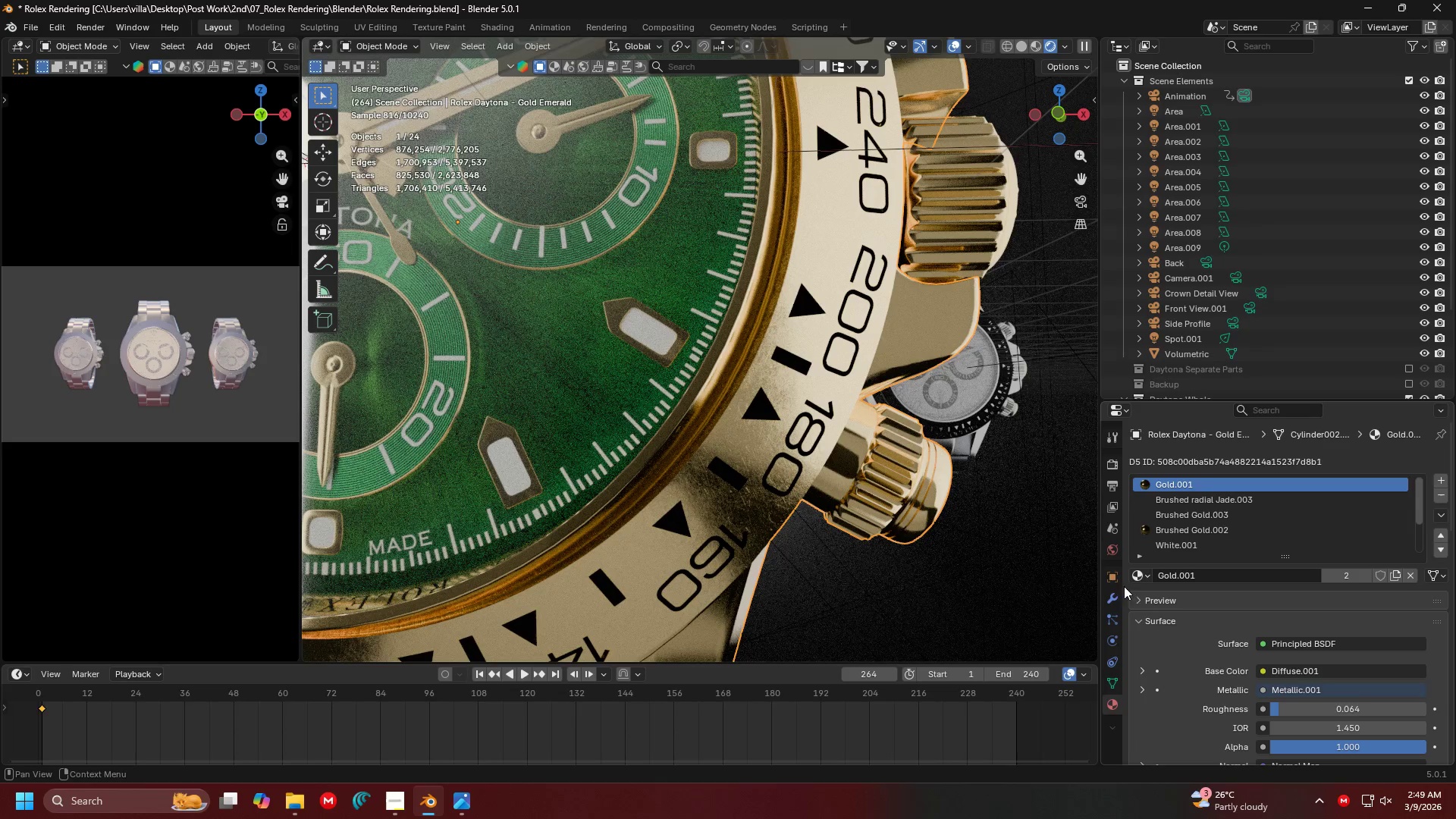 
scroll: coordinate [1182, 486], scroll_direction: up, amount: 16.0
 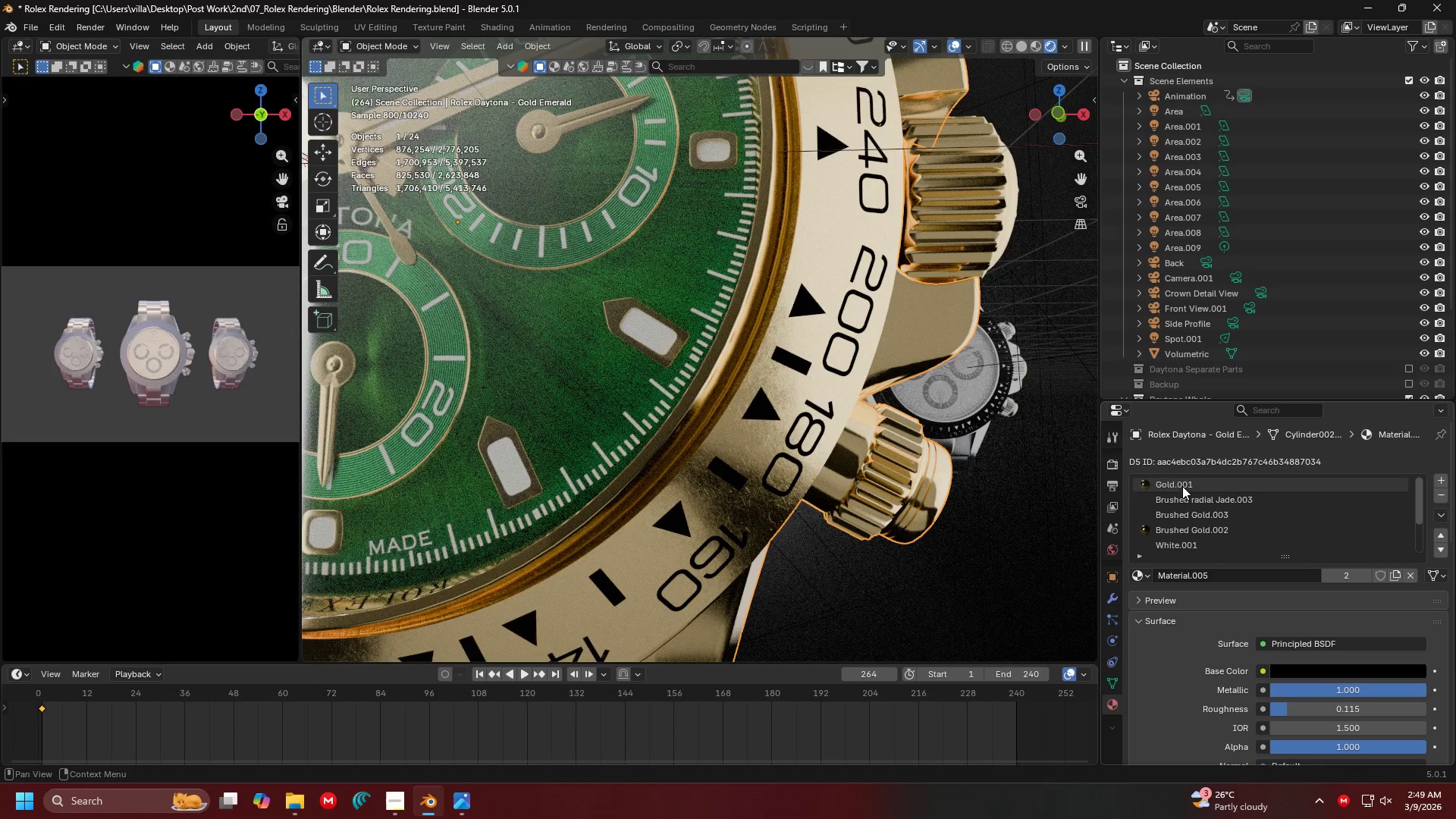 
scroll: coordinate [1238, 582], scroll_direction: down, amount: 22.0
 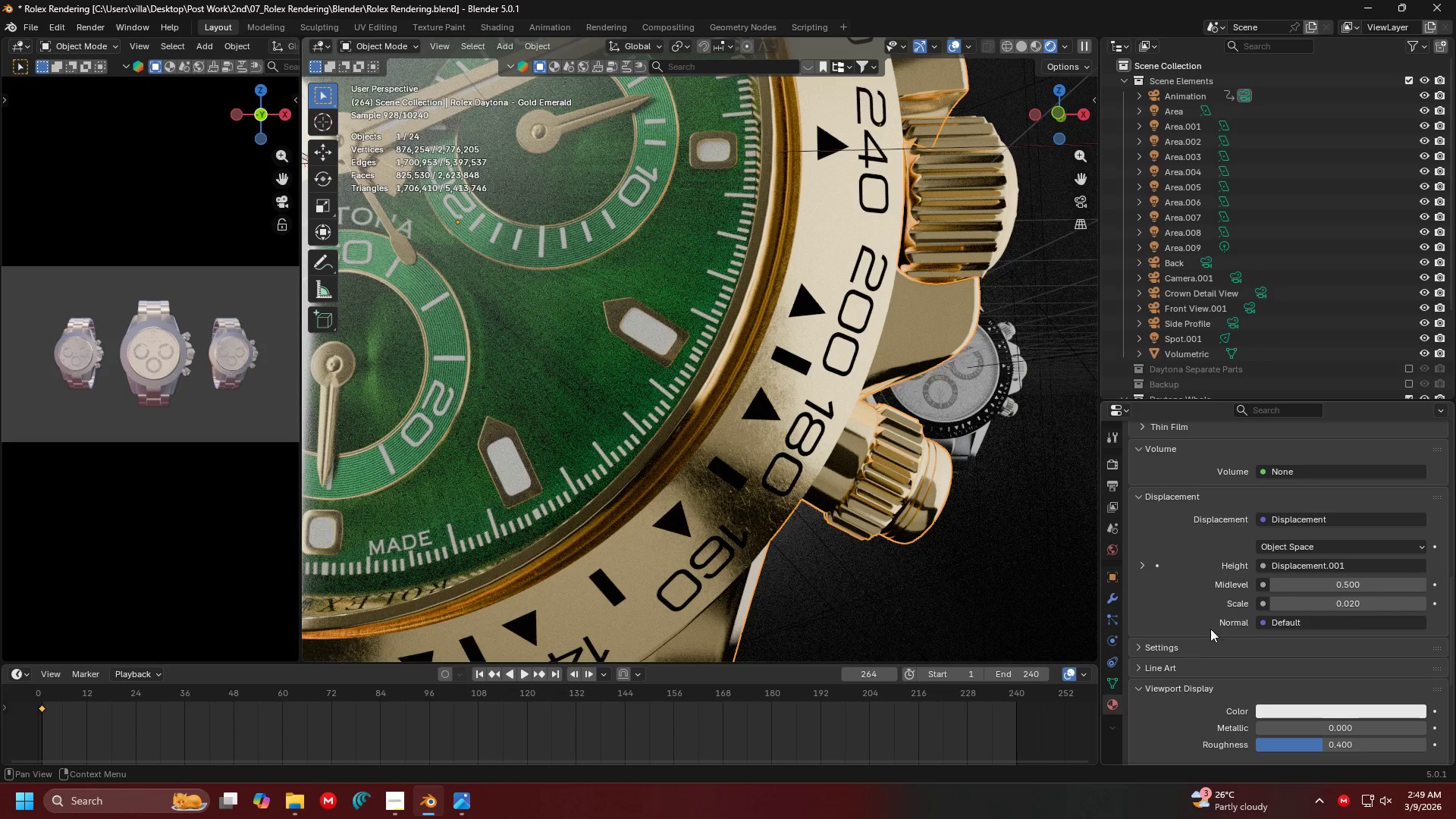 
left_click([1187, 649])
 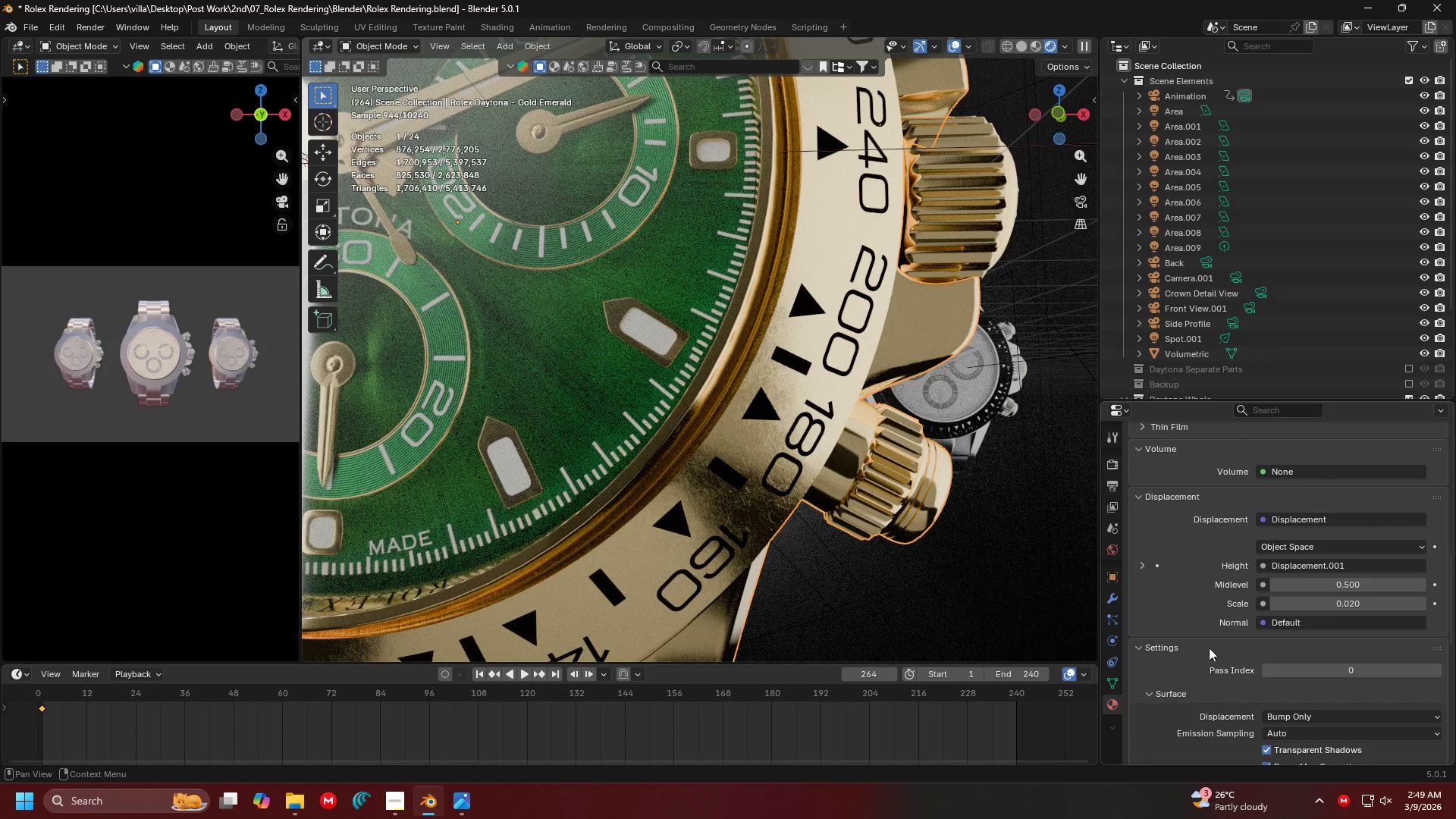 
scroll: coordinate [1241, 646], scroll_direction: down, amount: 3.0
 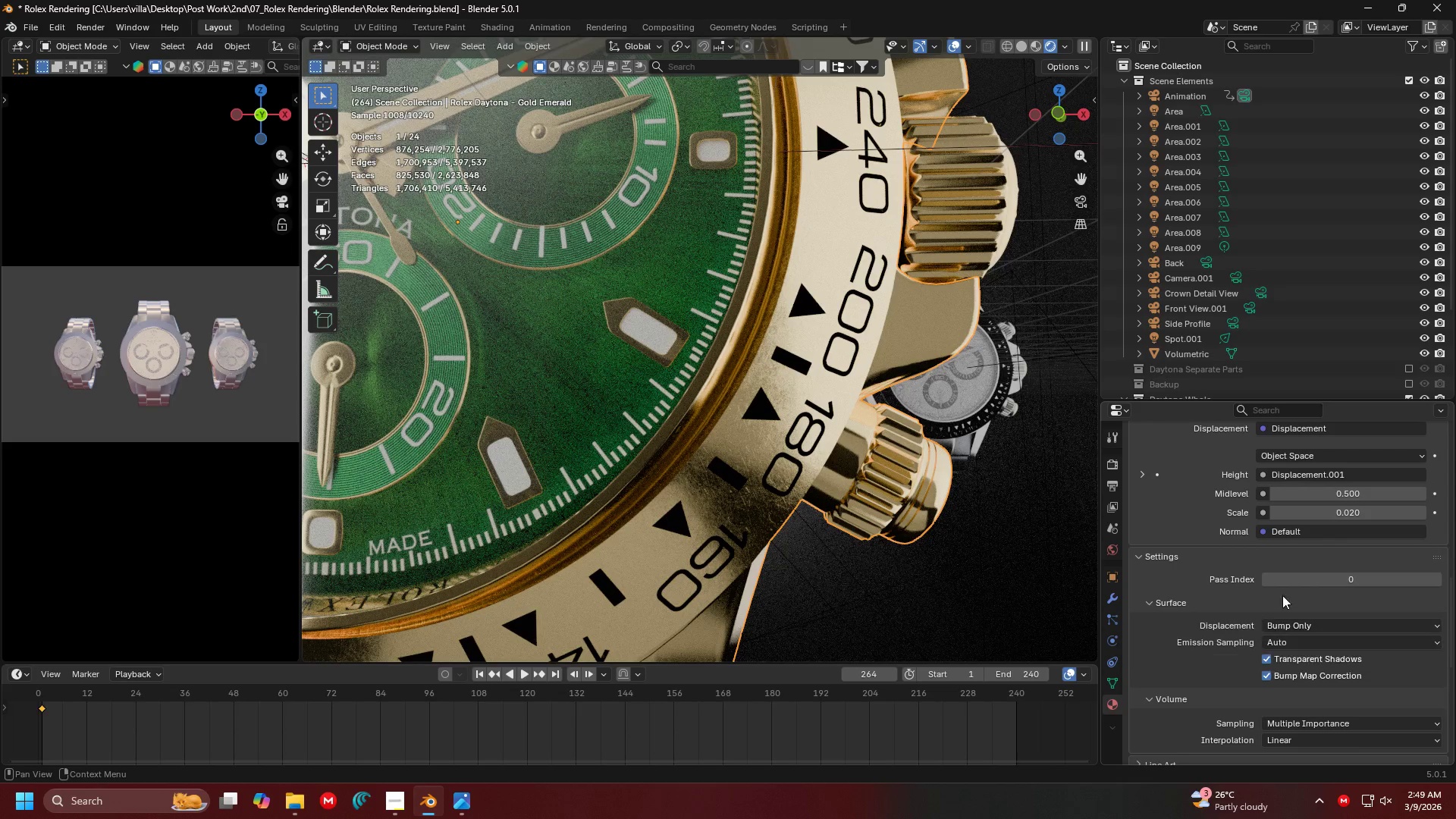 
scroll: coordinate [1215, 519], scroll_direction: up, amount: 21.0
 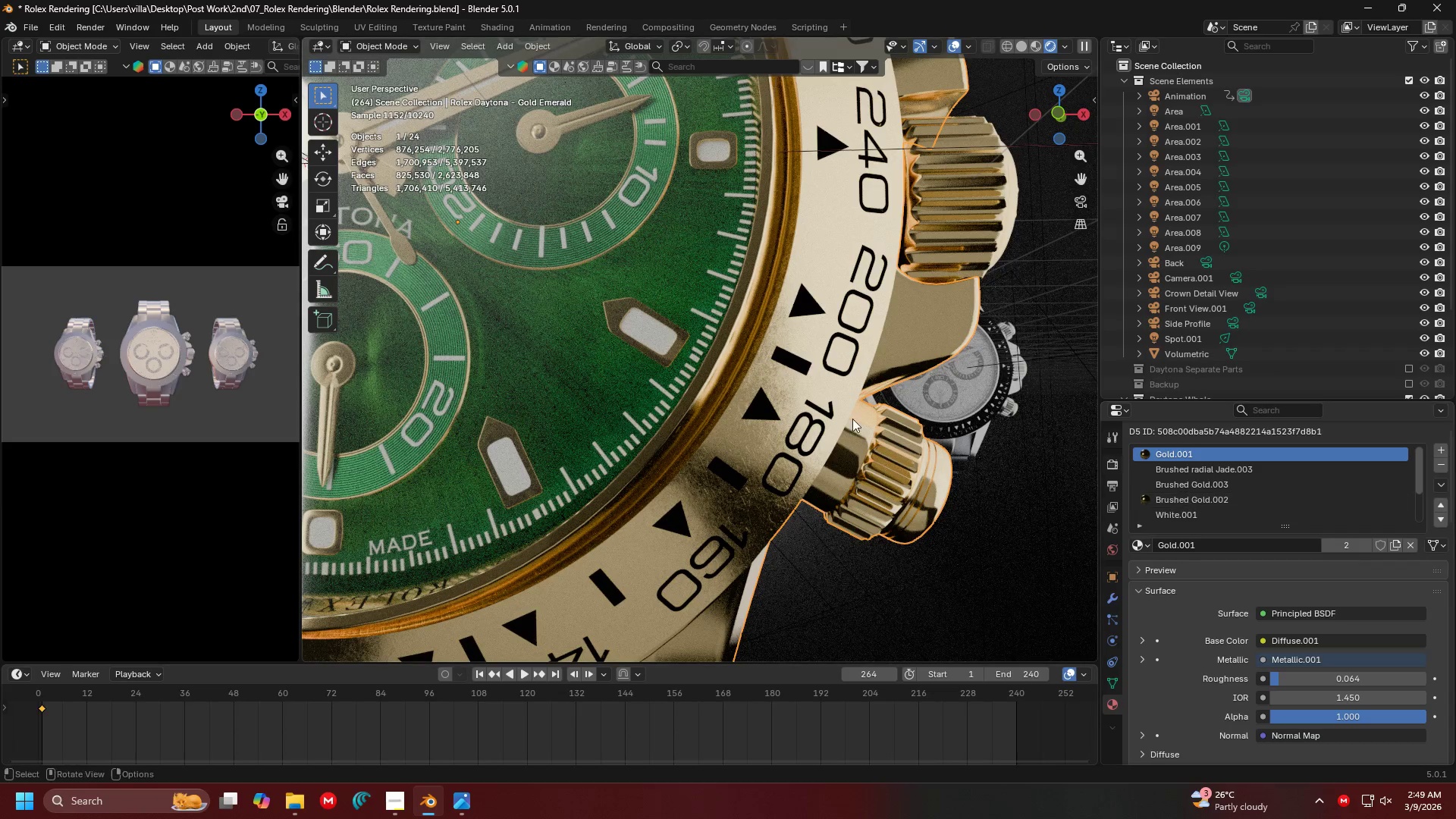 
key(Alt+AltLeft)
 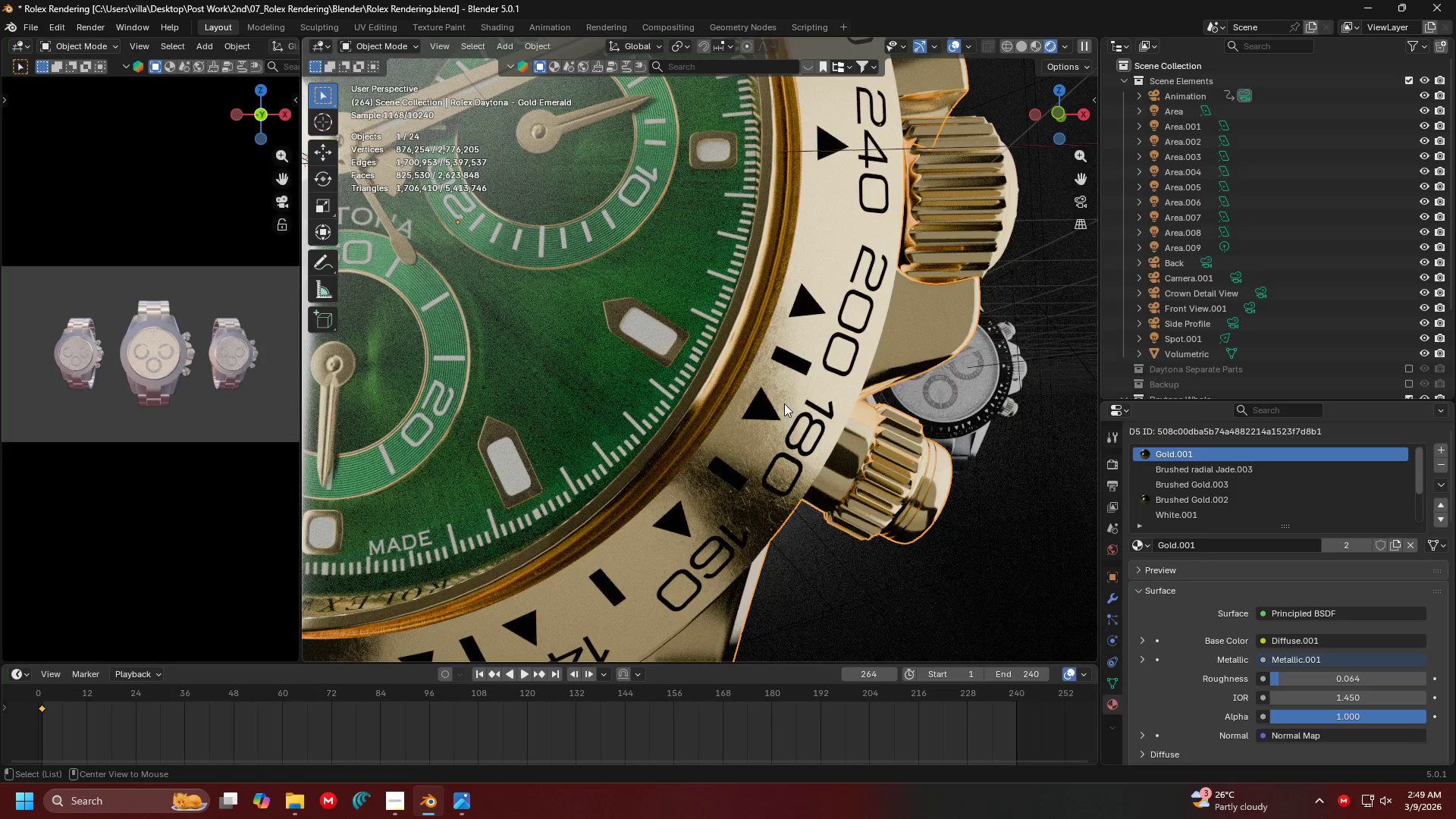 
key(Alt+Tab)
 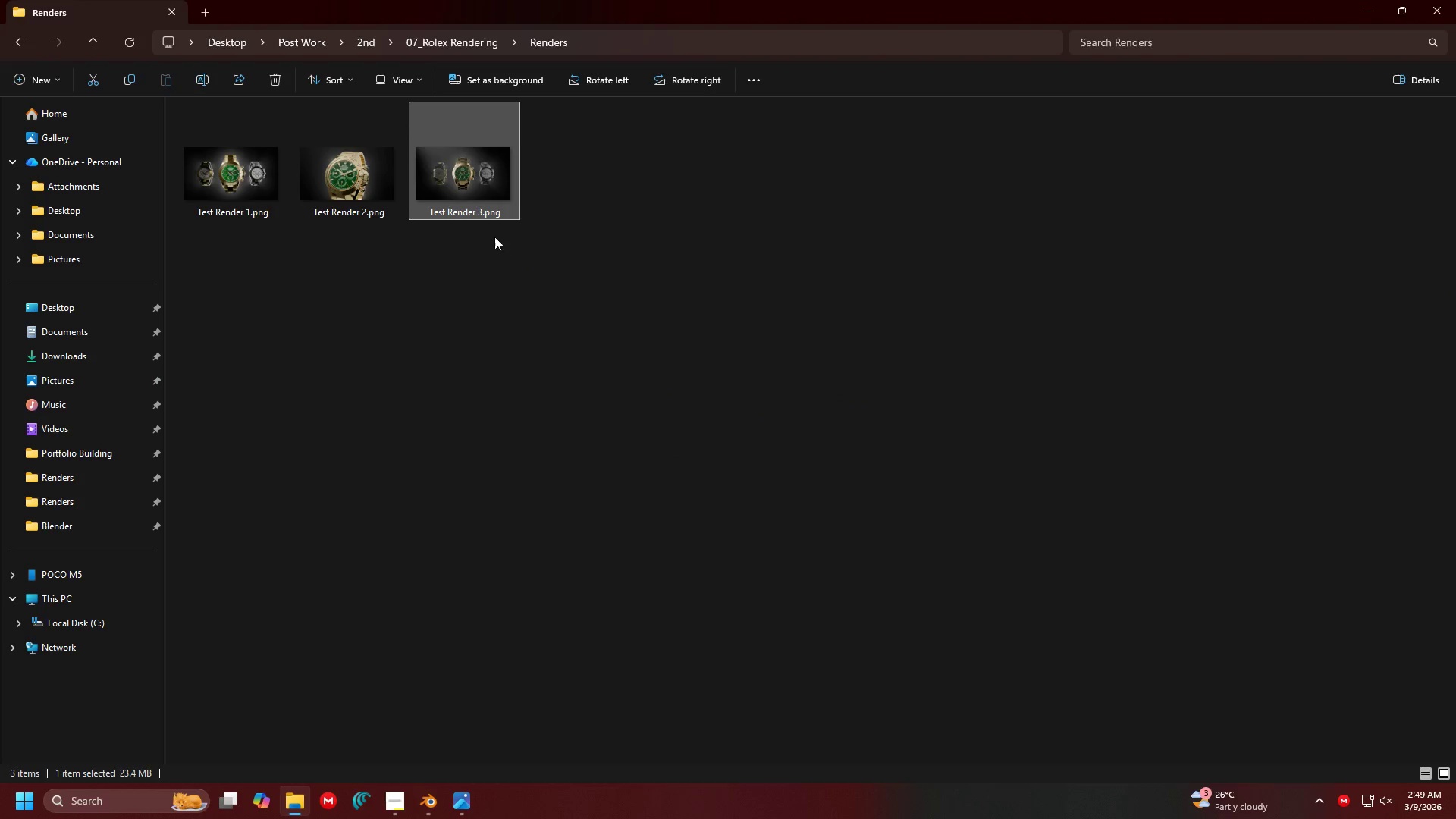 
key(Alt+AltLeft)
 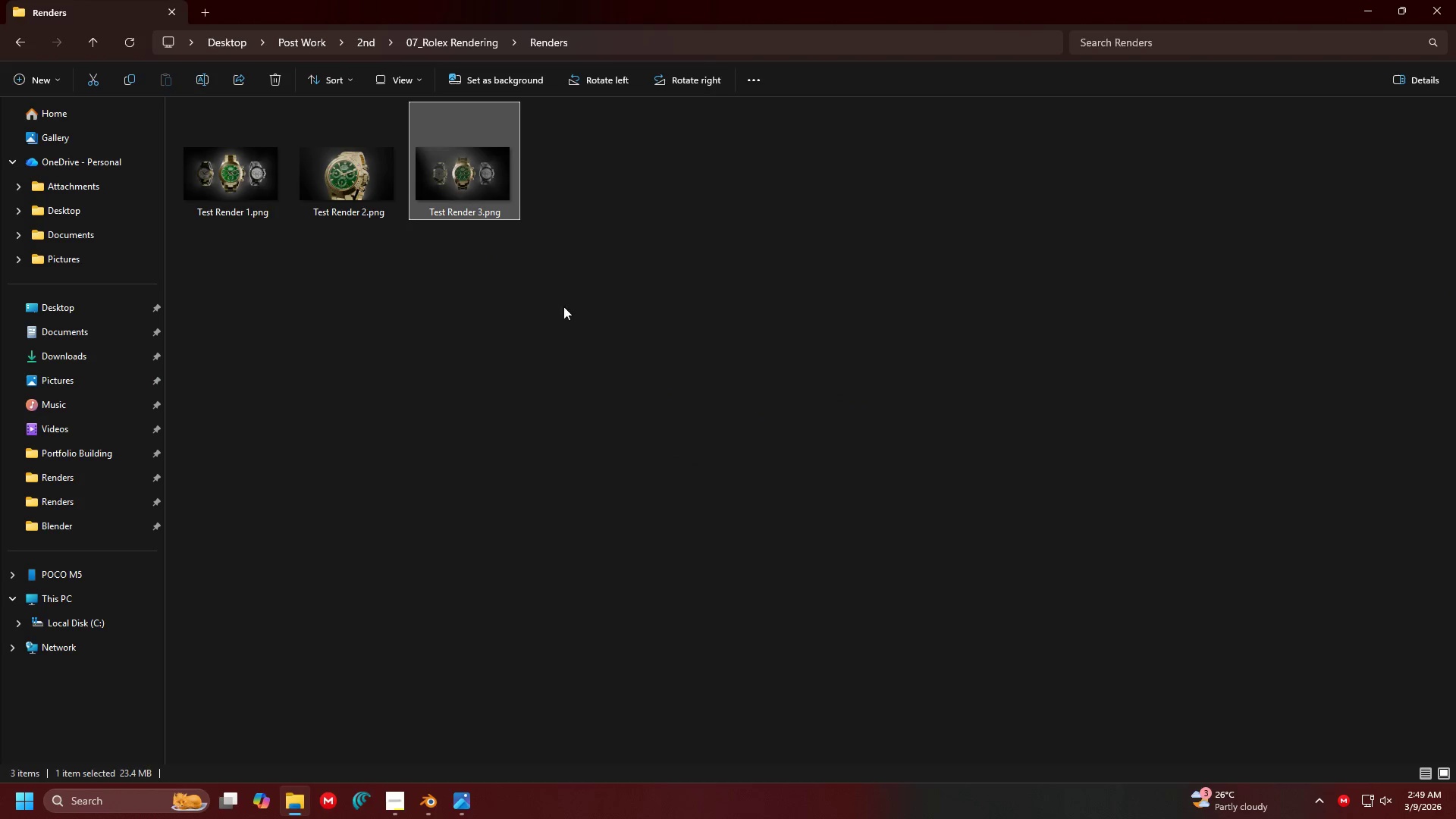 
key(Alt+Tab)
 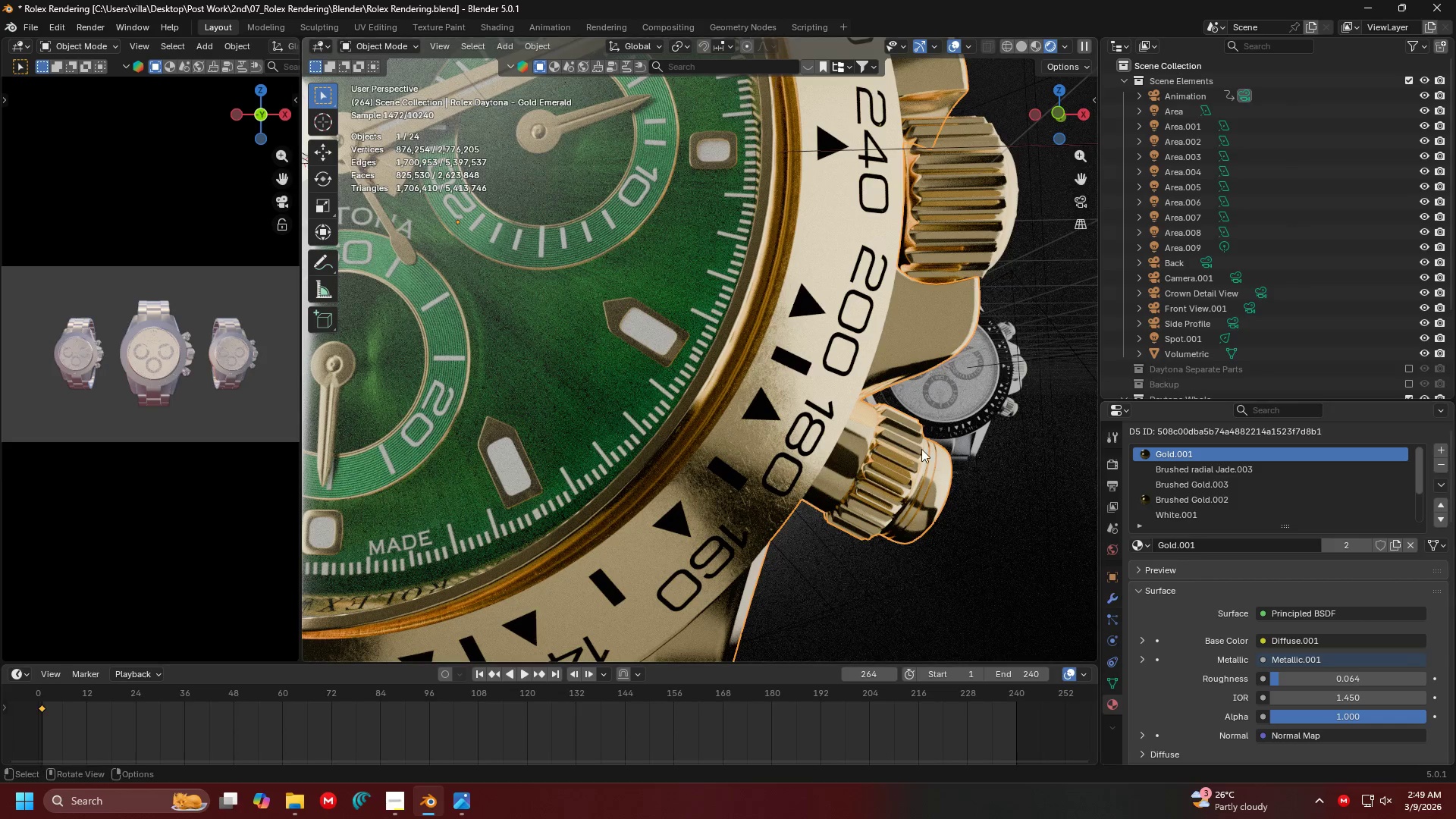 
key(0)
 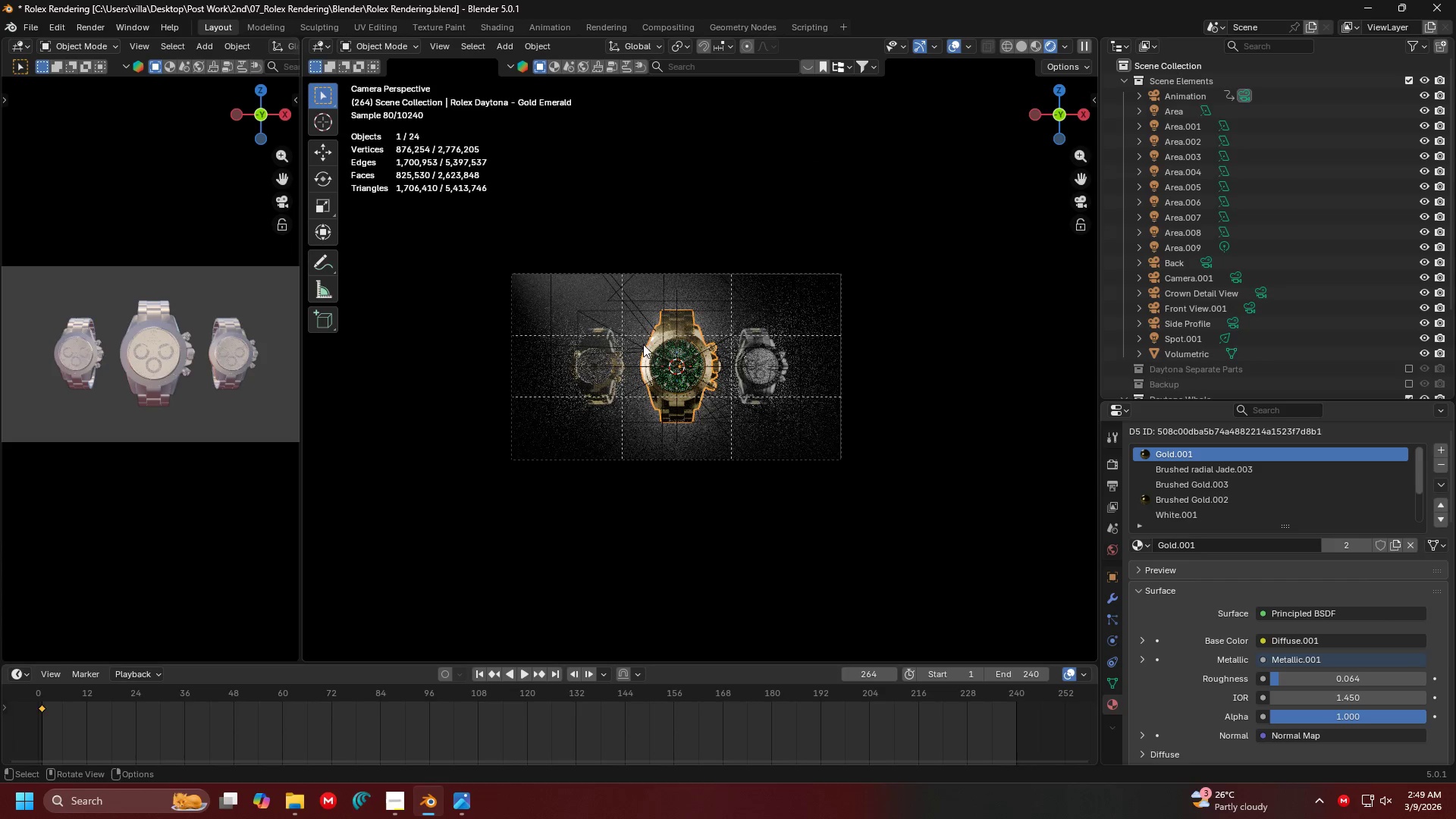 
scroll: coordinate [634, 344], scroll_direction: up, amount: 4.0
 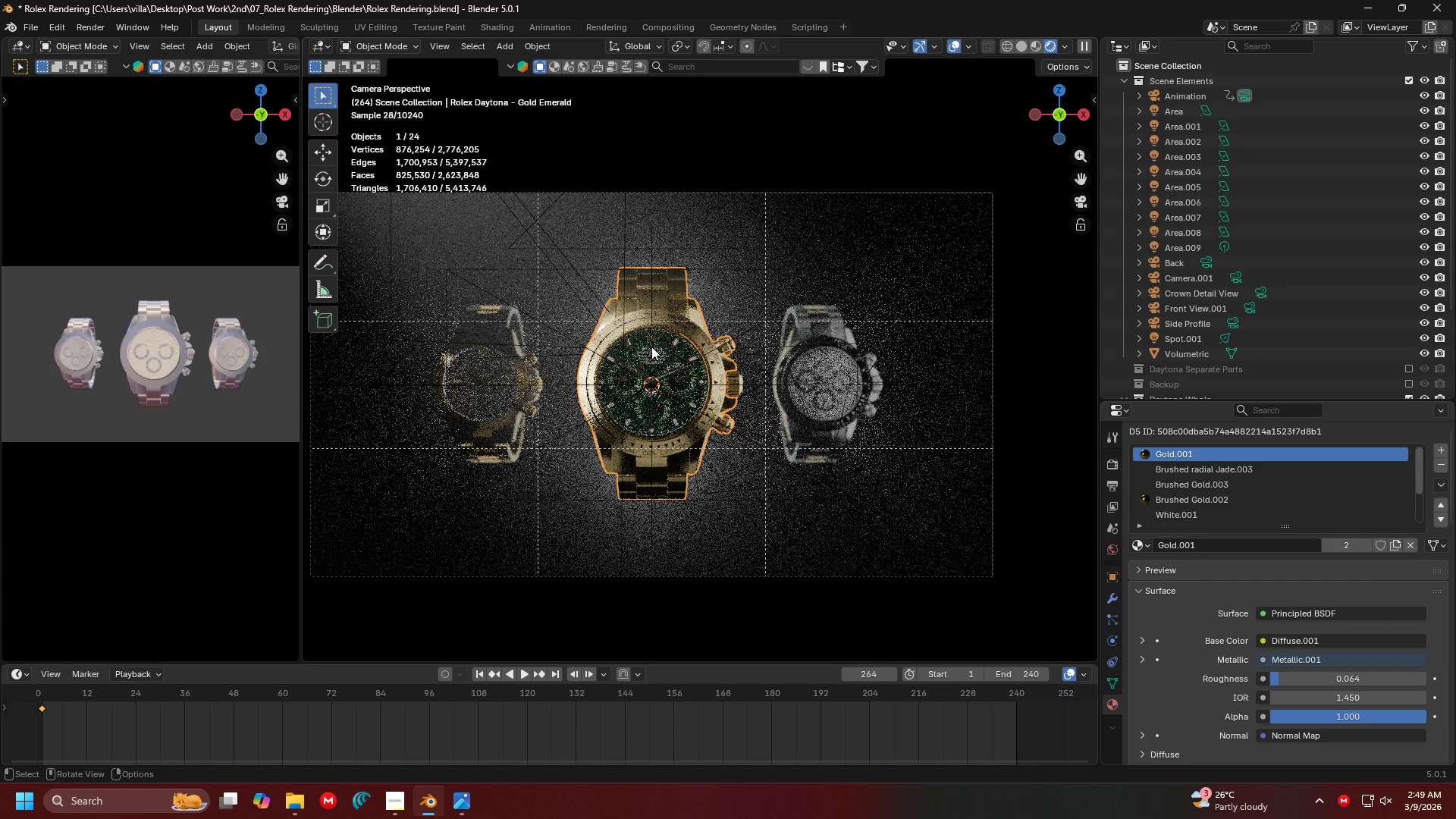 
hold_key(key=ShiftLeft, duration=0.84)
 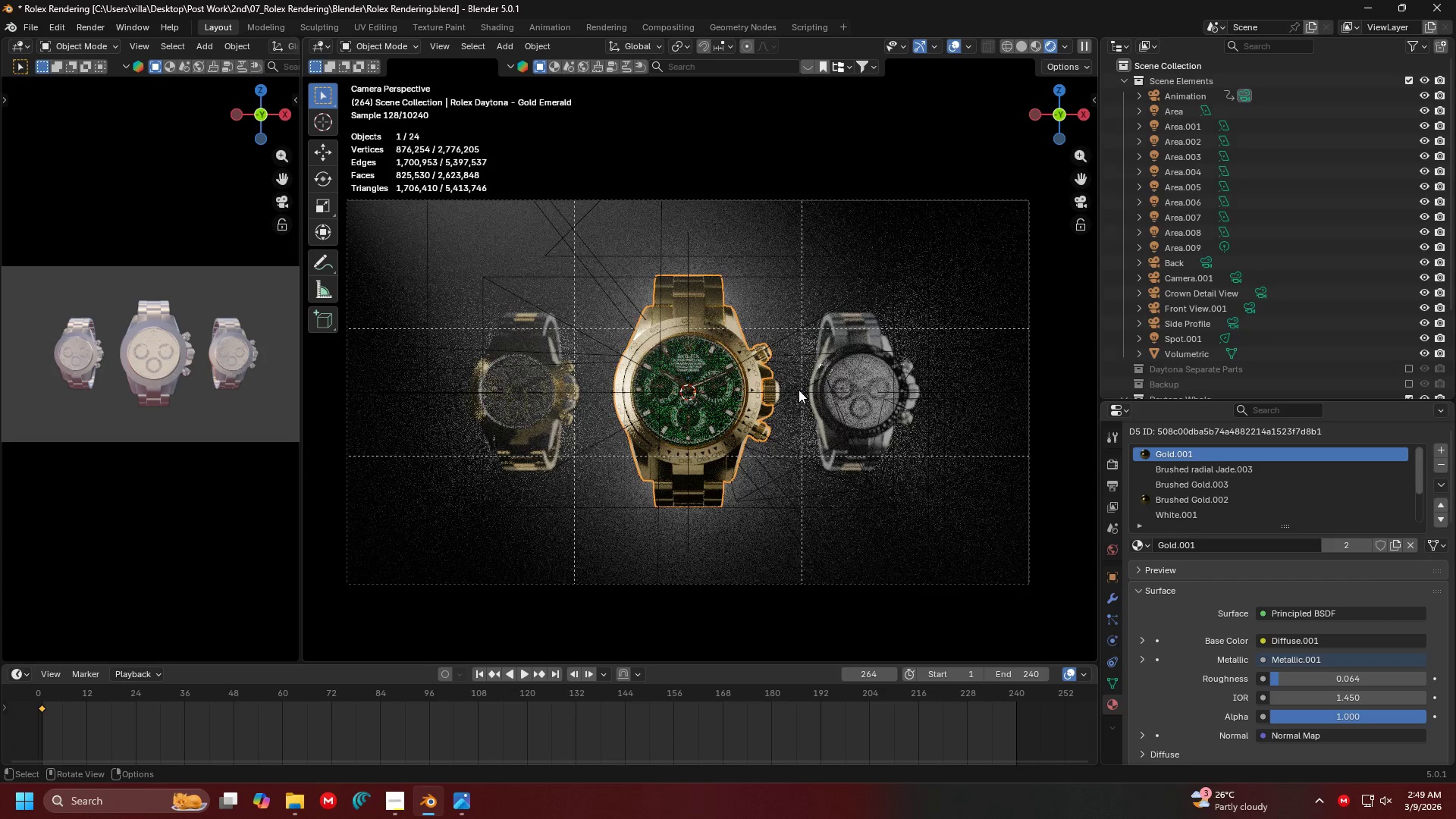 
hold_key(key=Z, duration=0.47)
 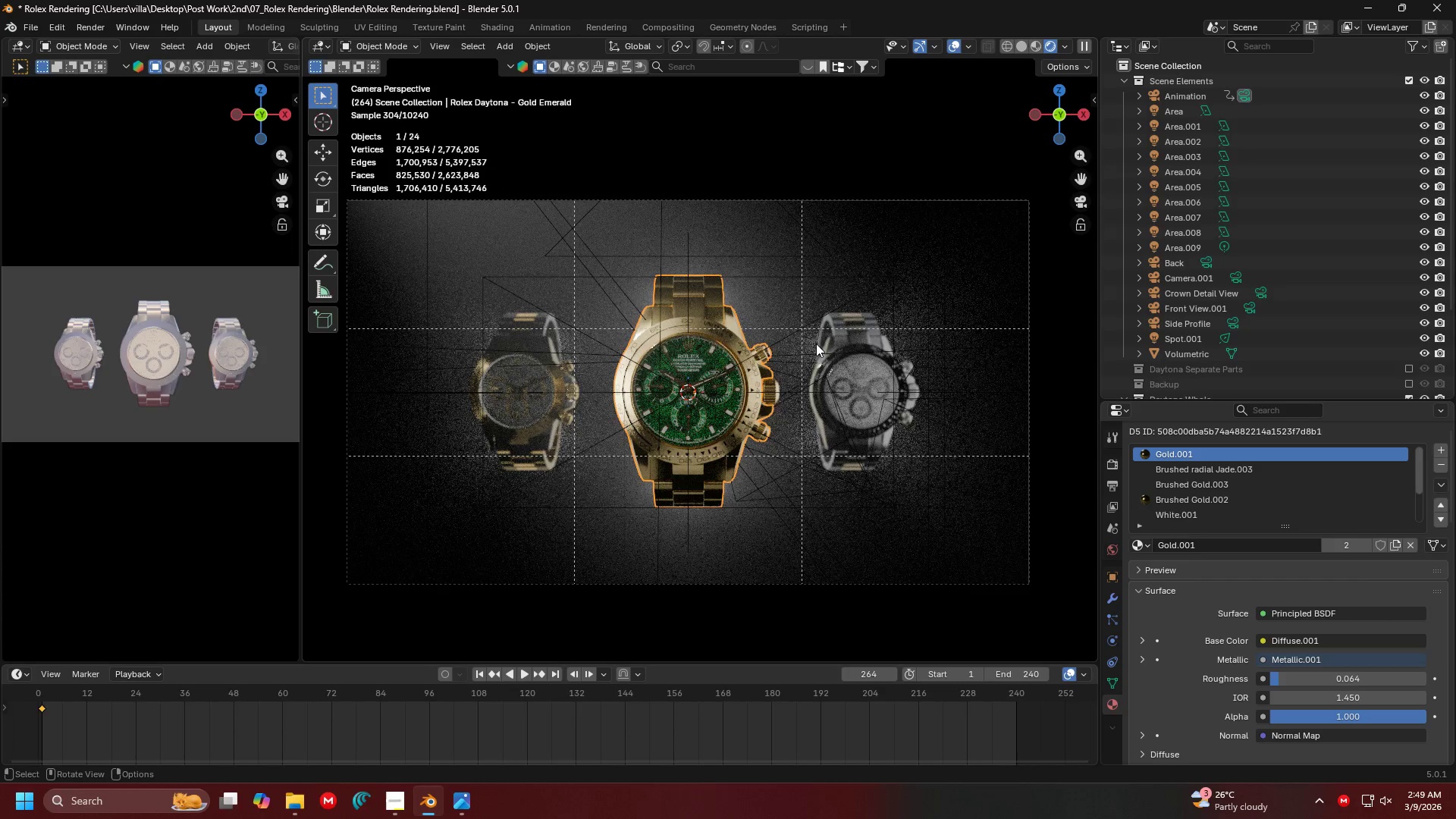 
left_click([790, 300])
 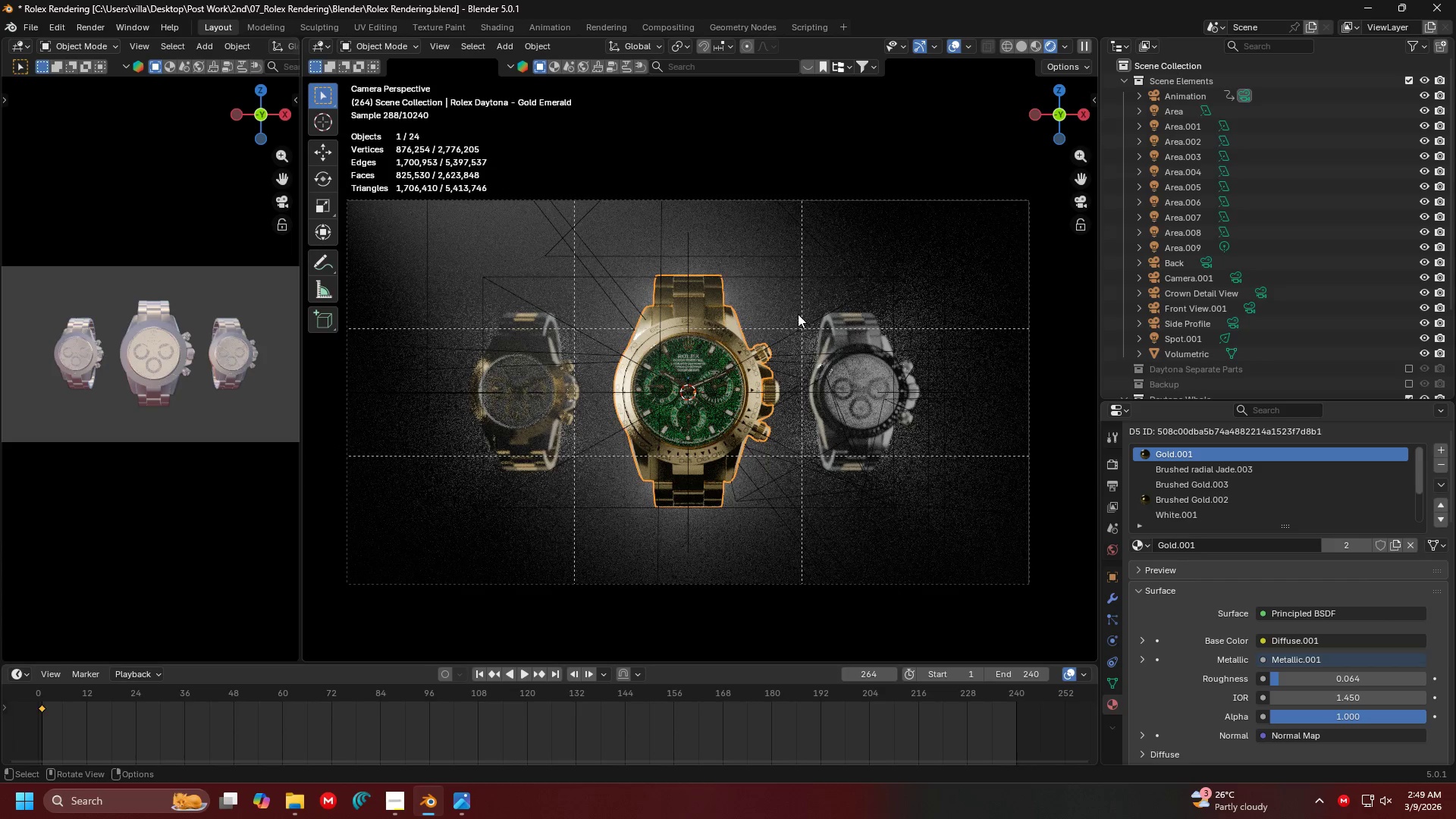 
key(Z)
 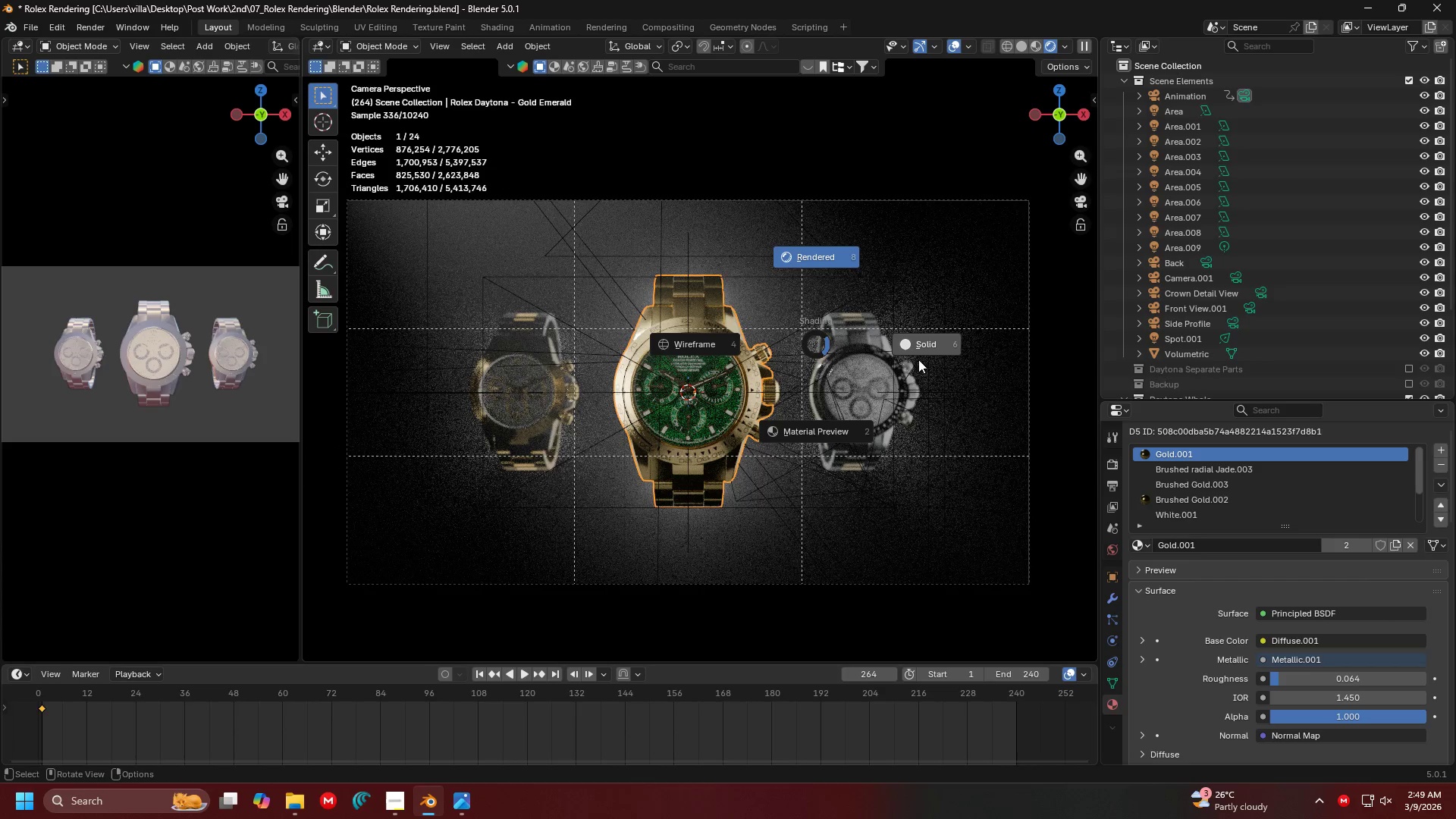 
left_click([936, 359])
 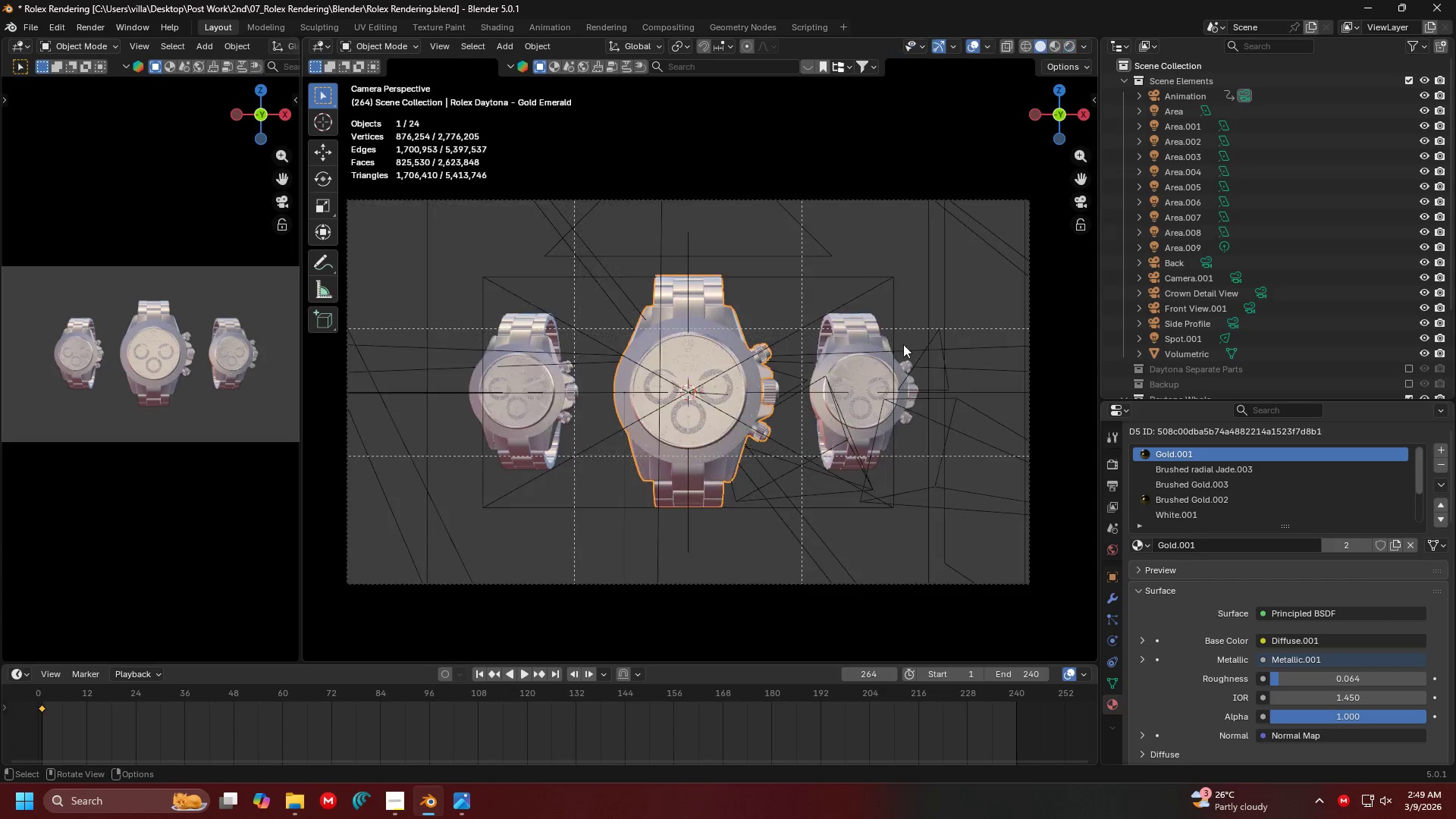 
key(Control+S)
 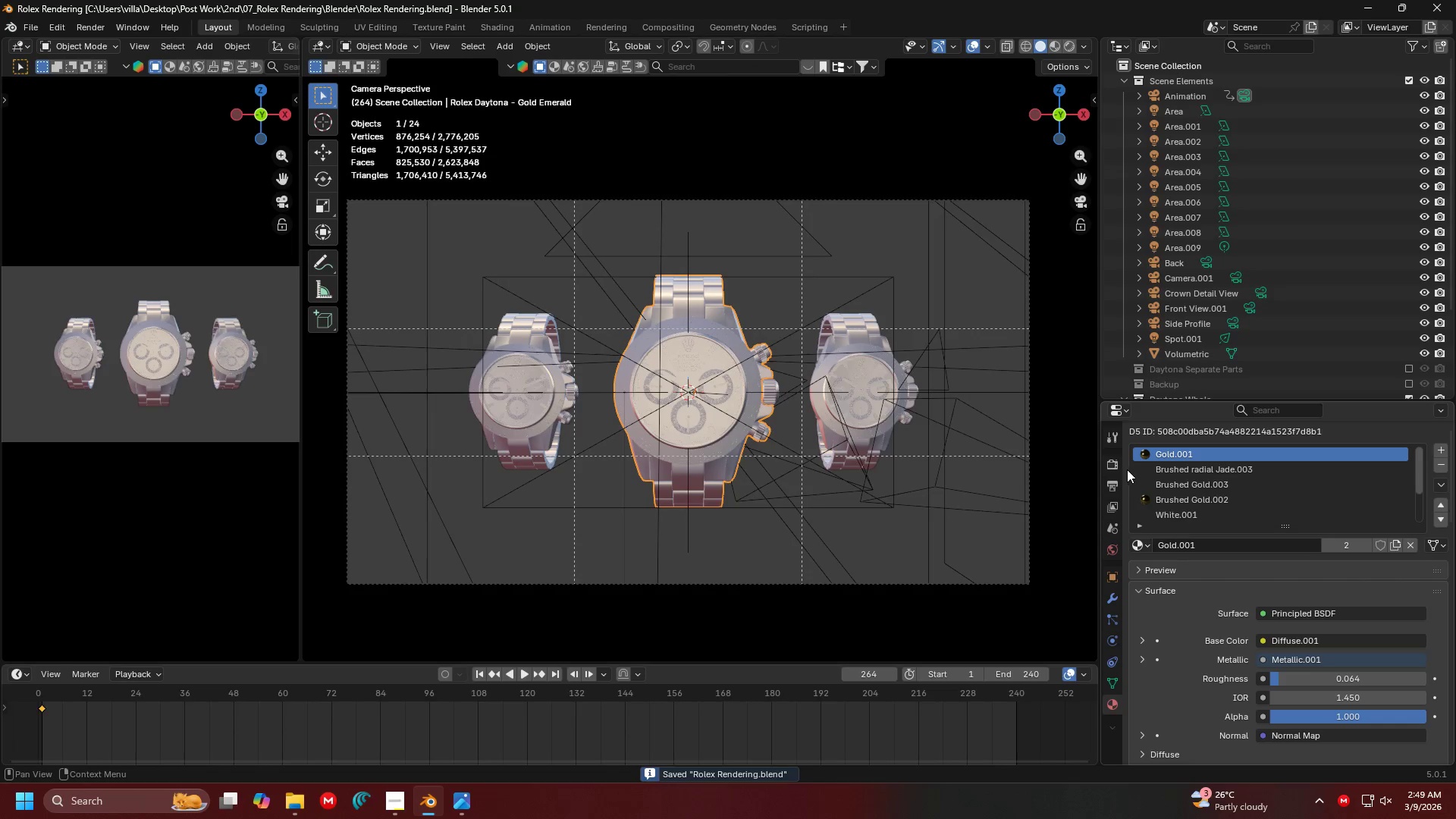 
double_click([1106, 491])
 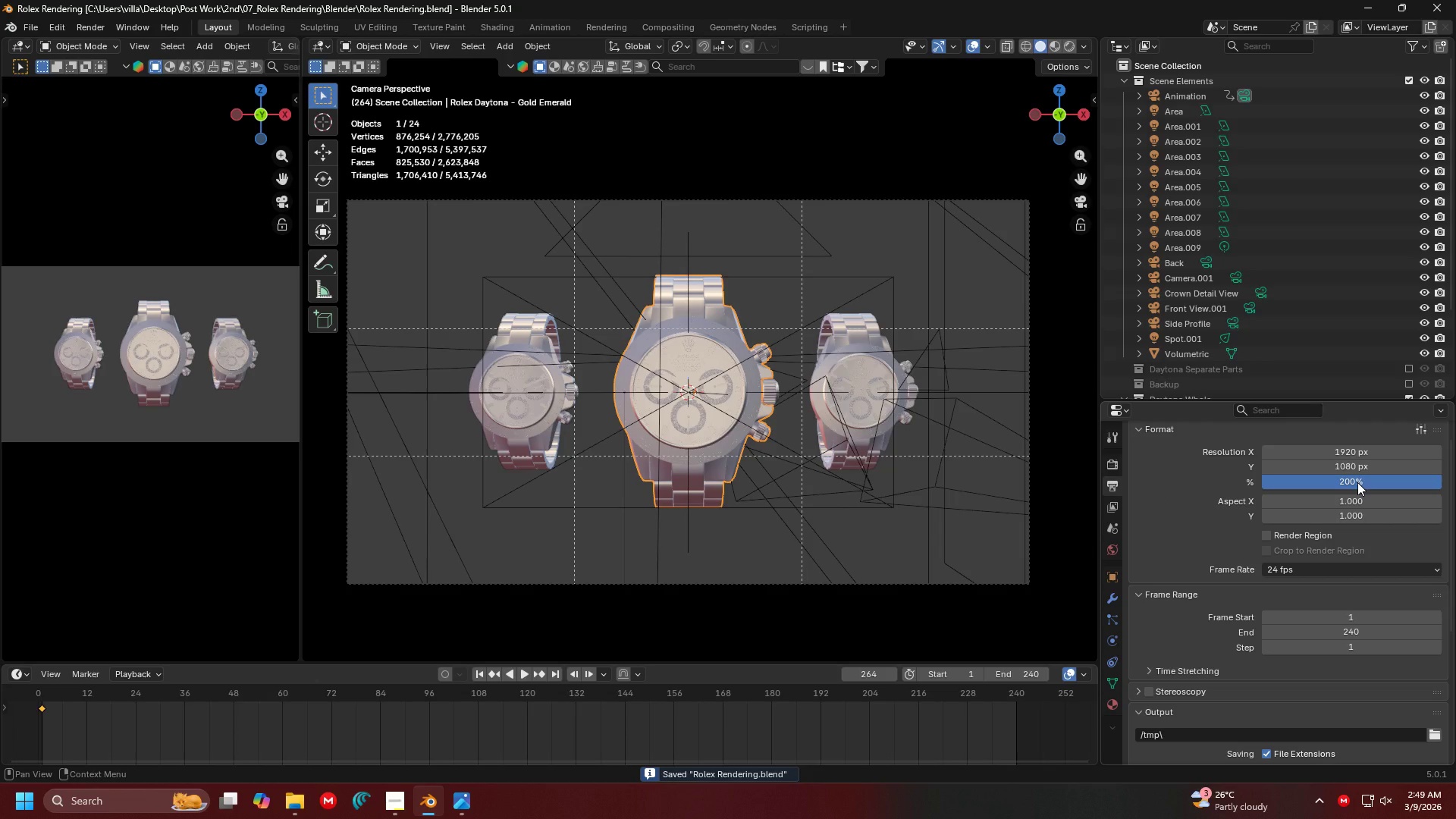 
left_click([1357, 482])
 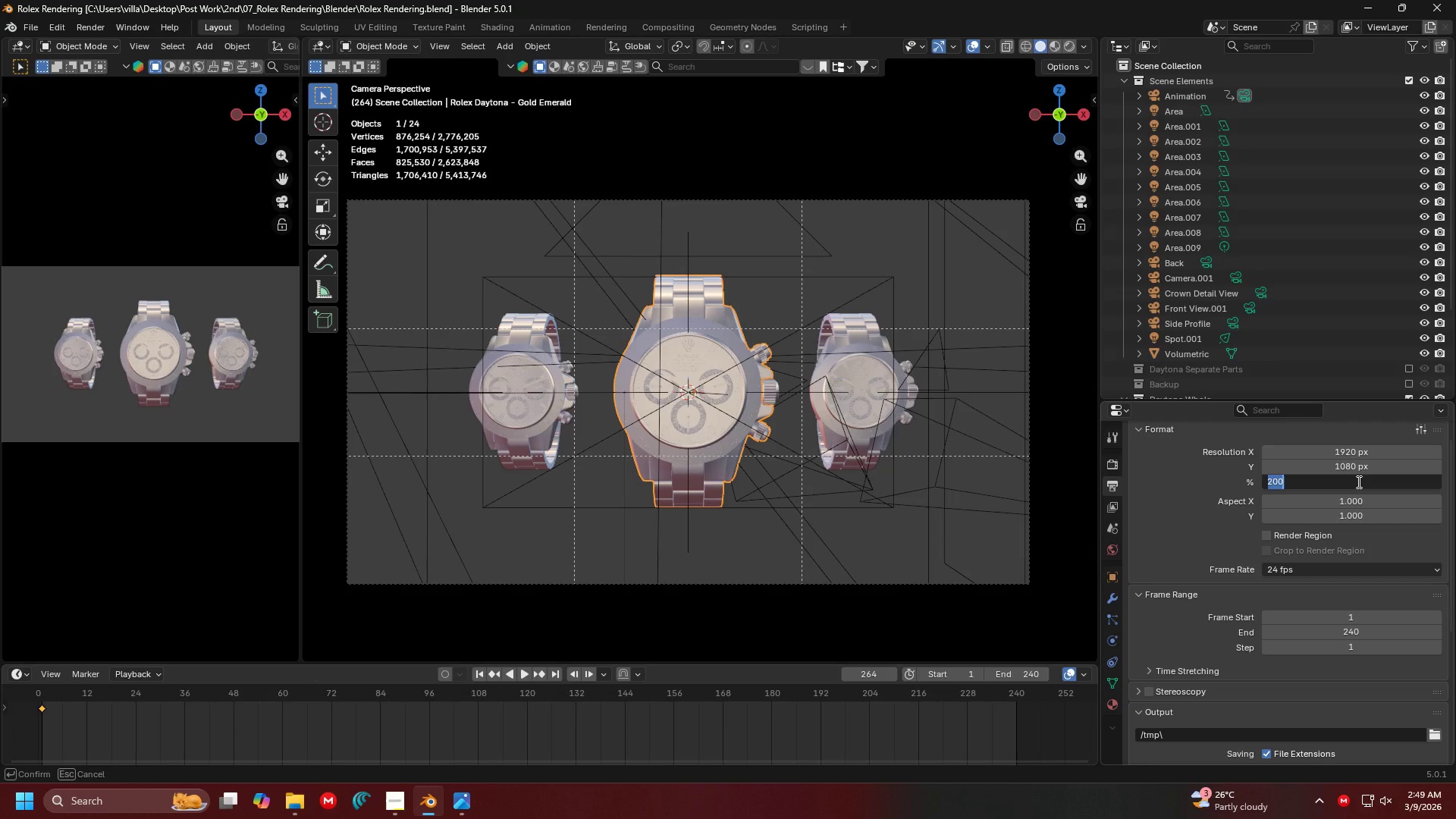 
type(400)
 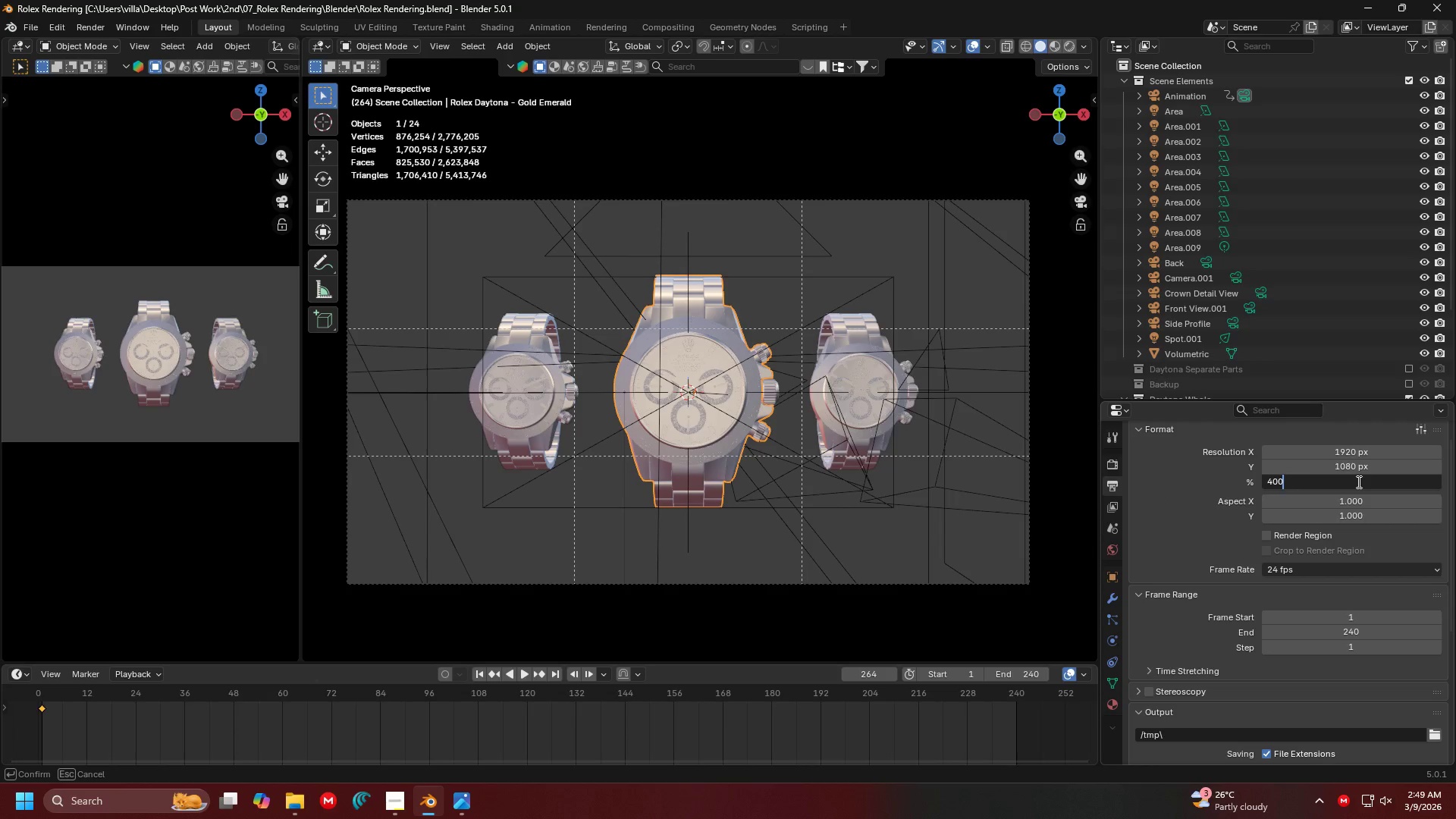 
key(Enter)
 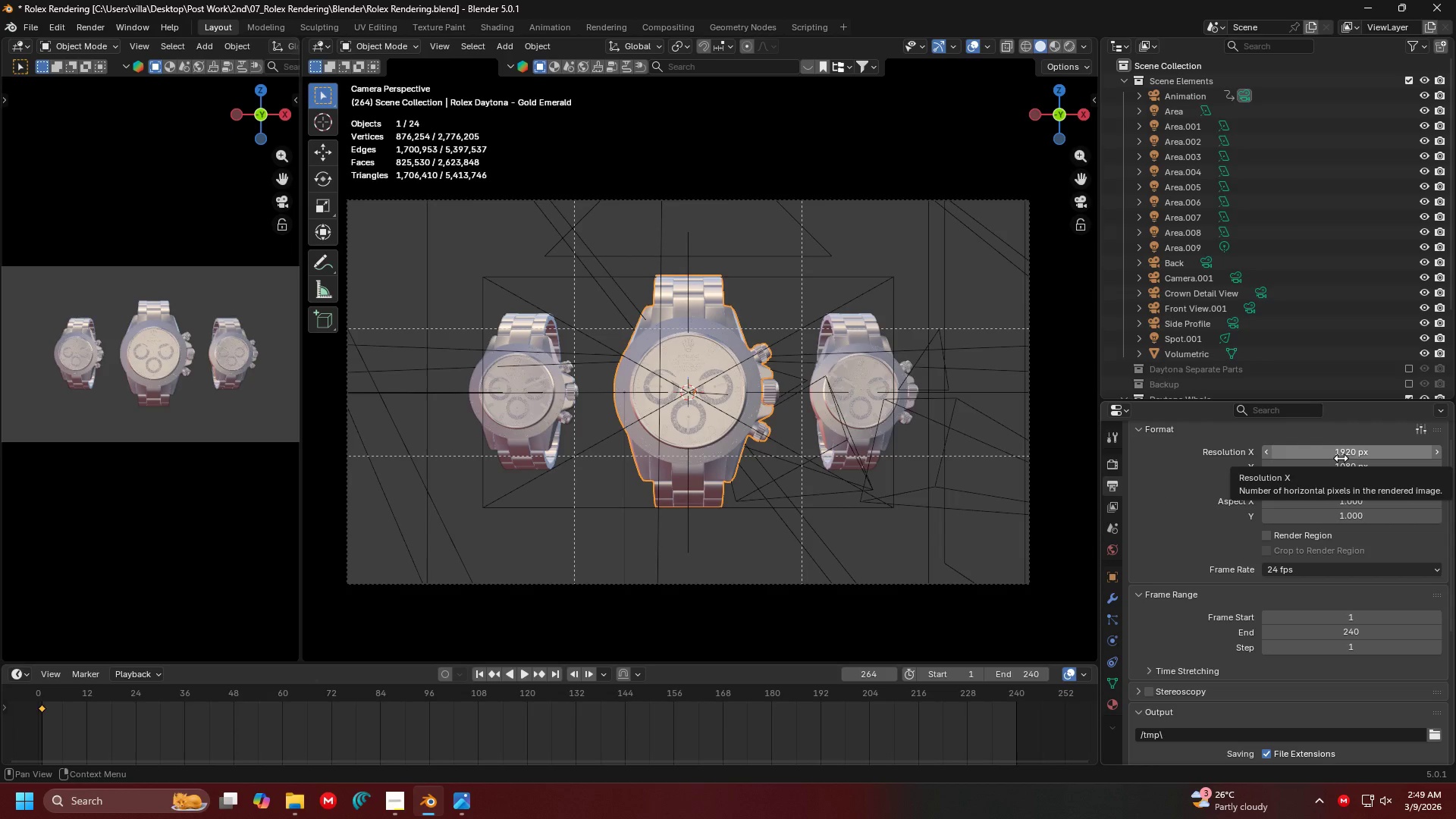 
left_click([1341, 458])
 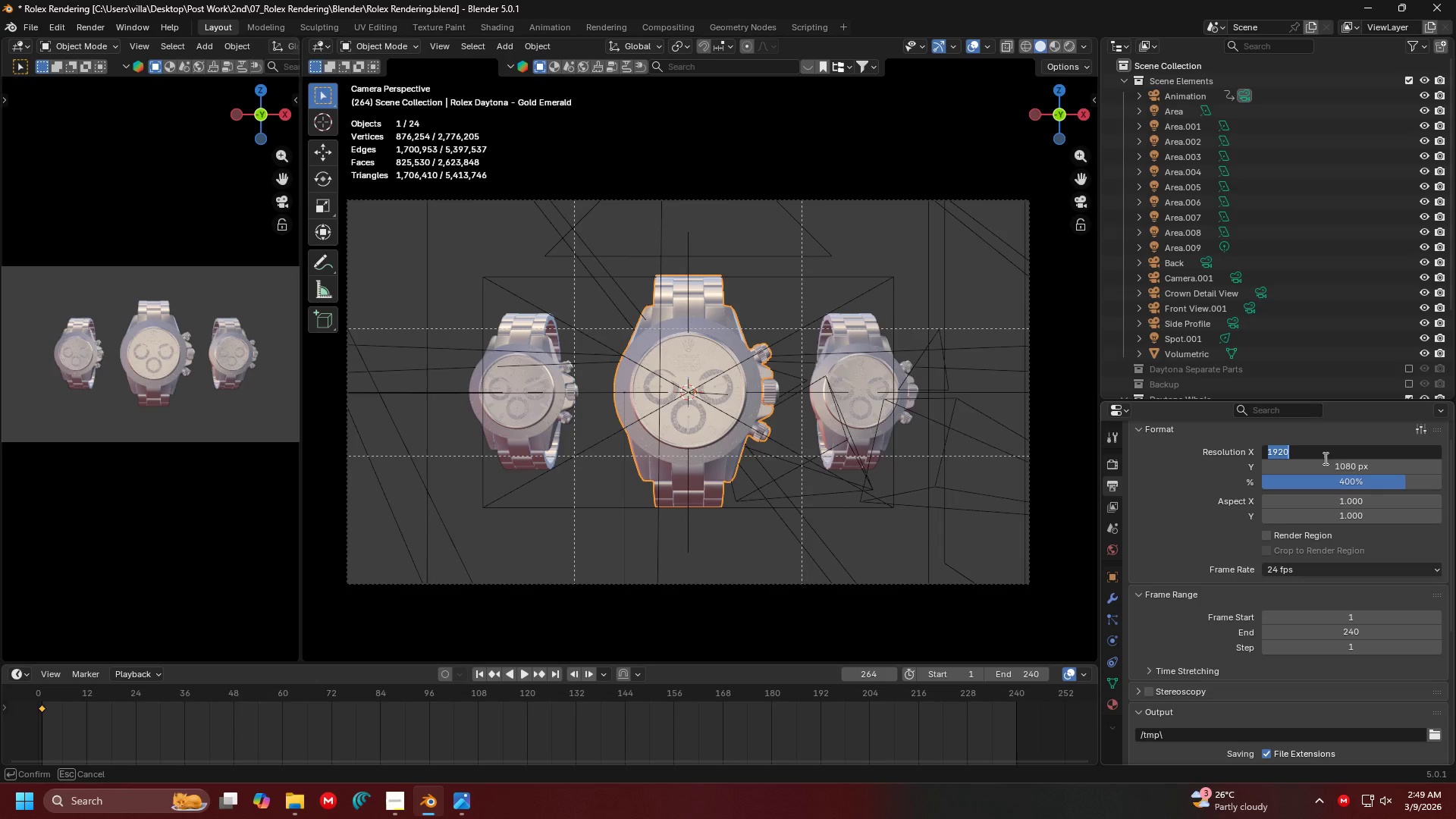 
left_click([1358, 466])
 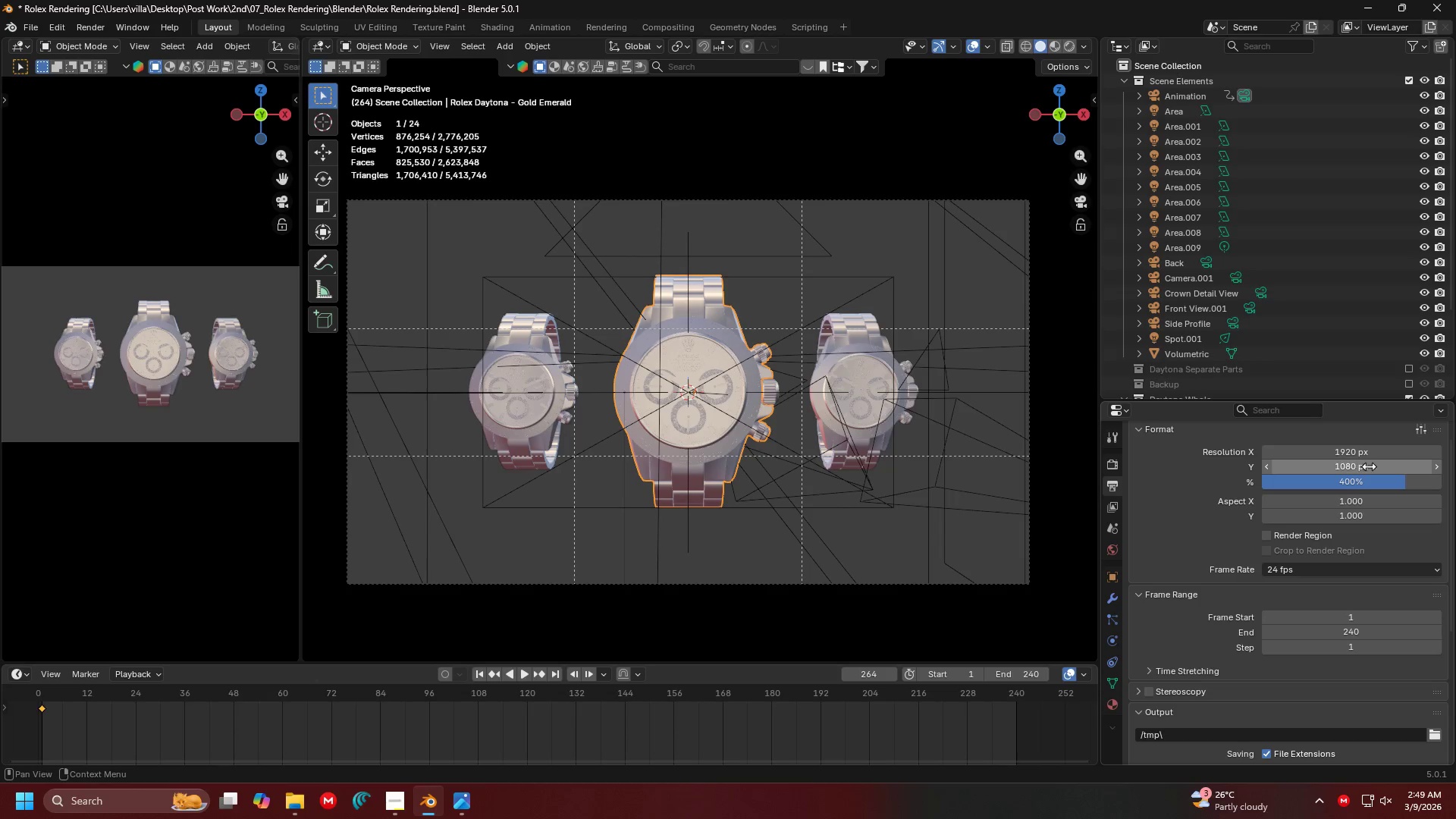 
mouse_move([1353, 472])
 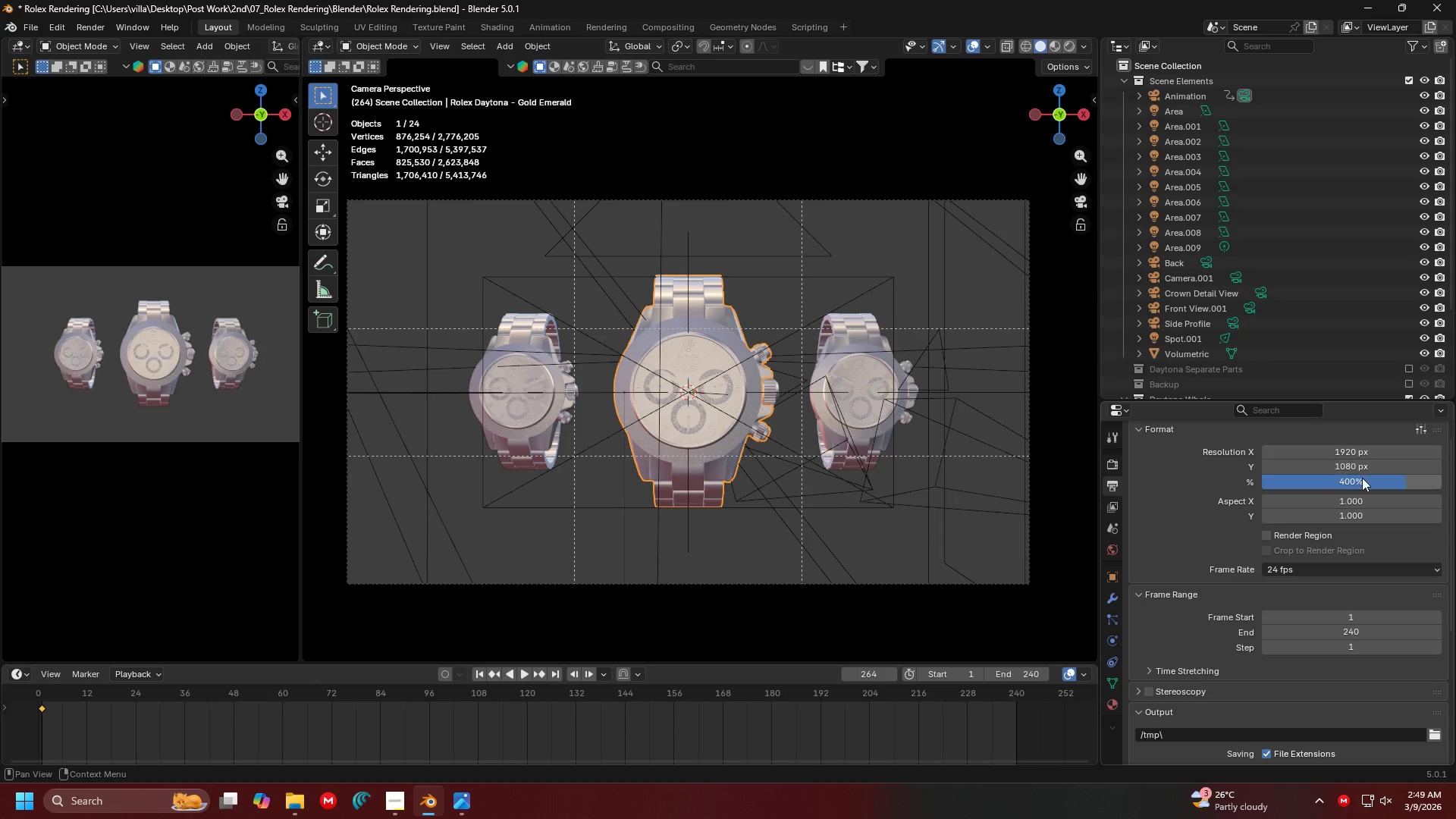 
left_click([1365, 480])
 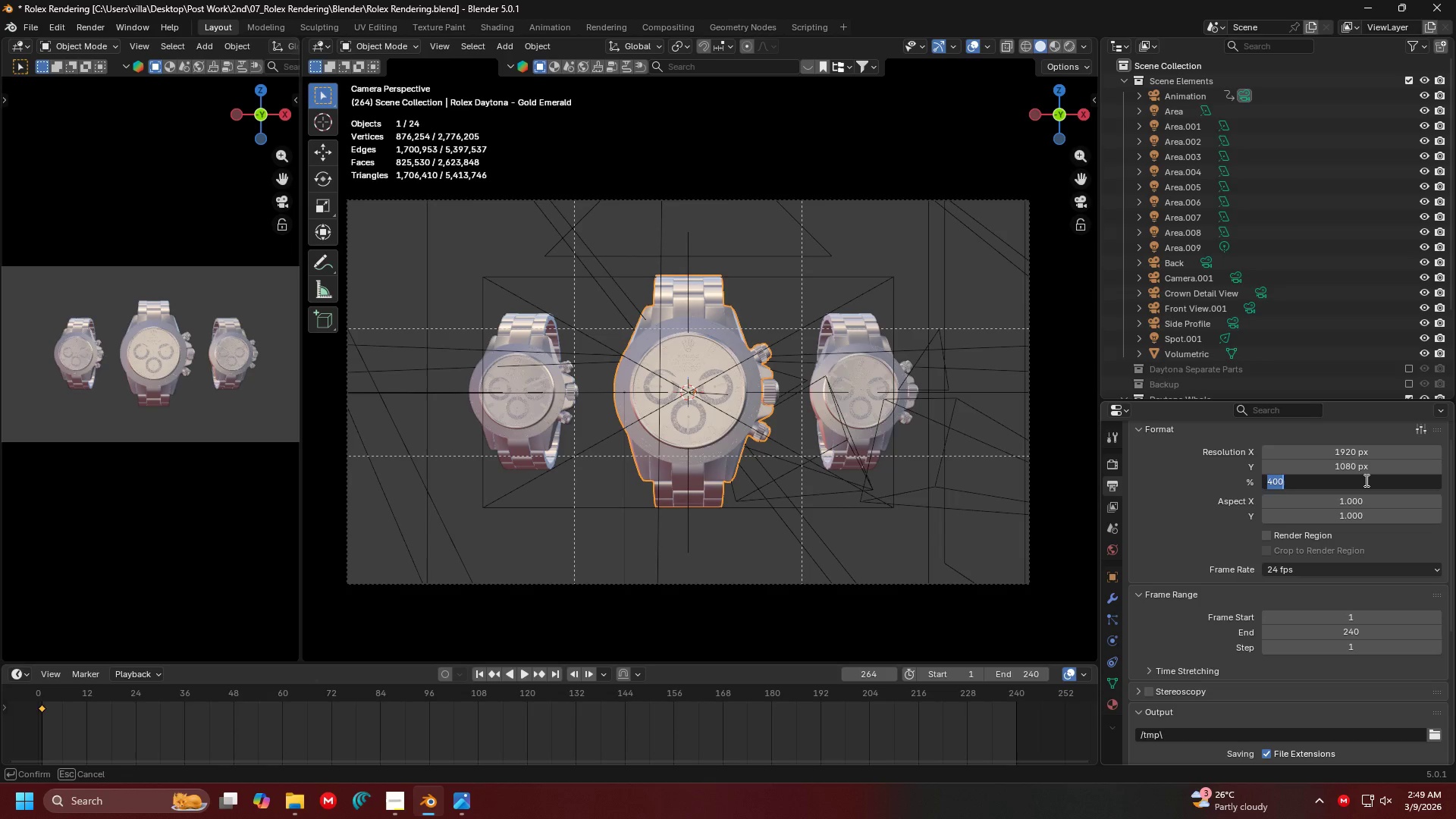 
type(200)
 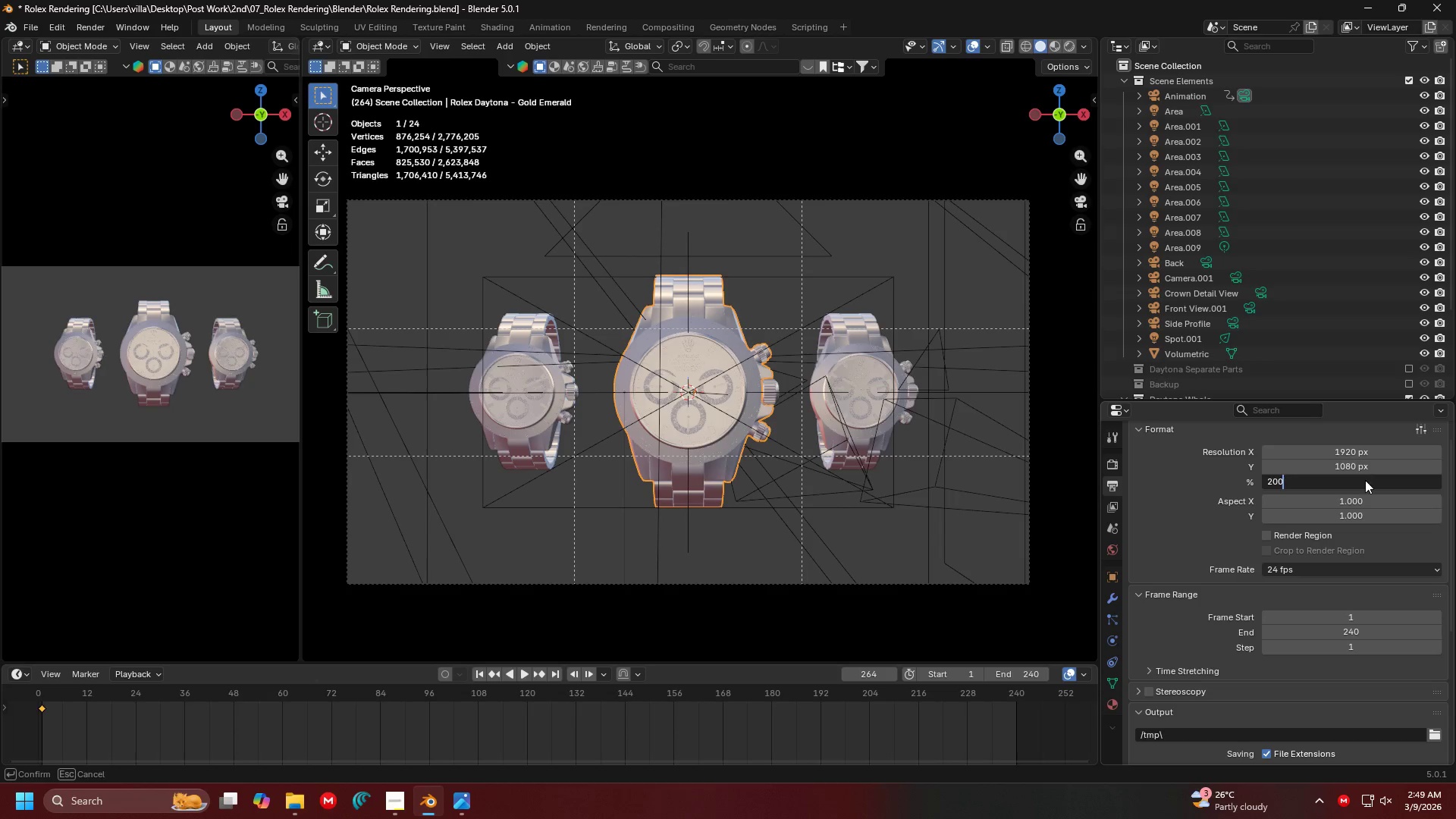 
key(Enter)
 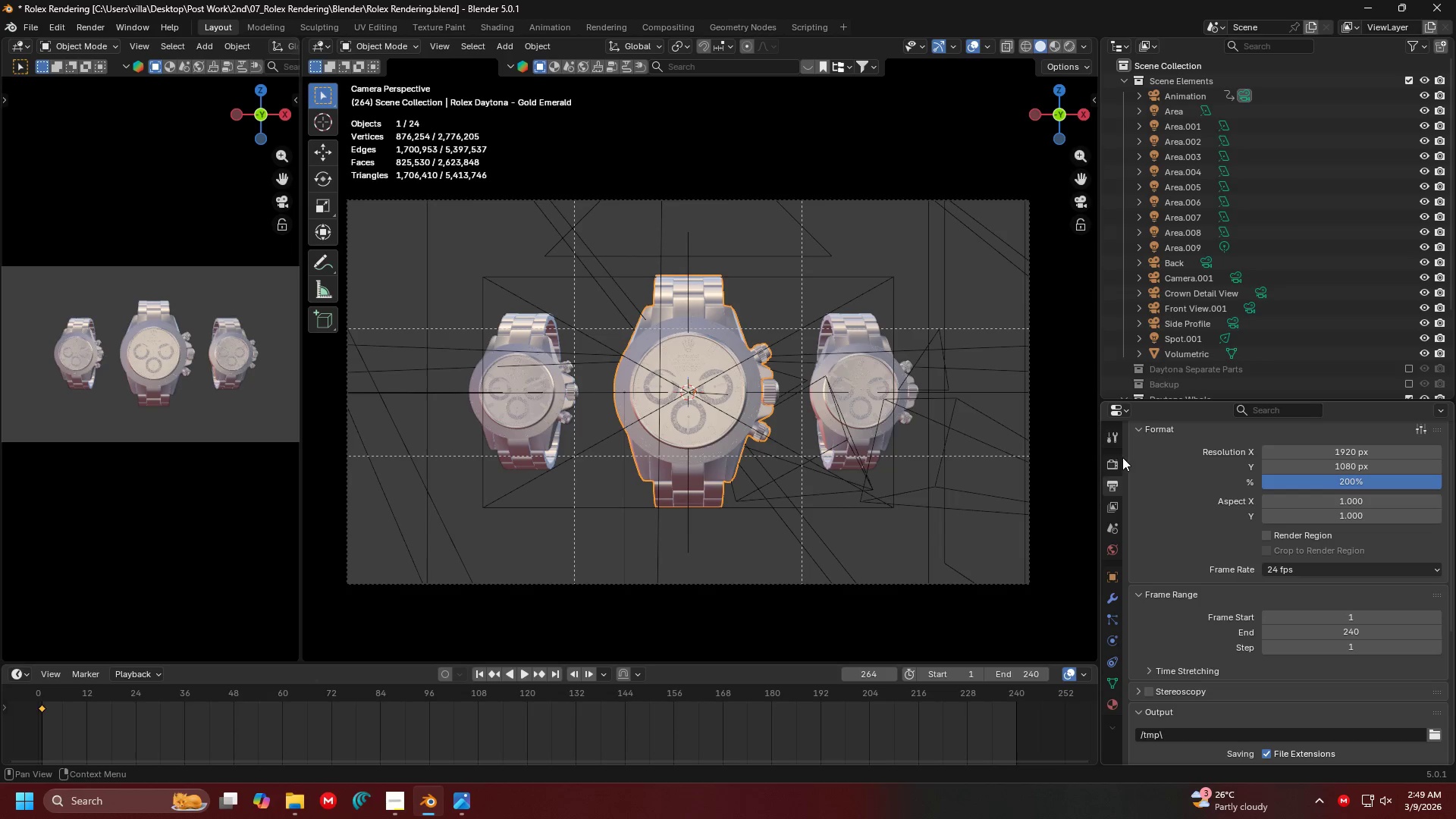 
left_click([1116, 460])
 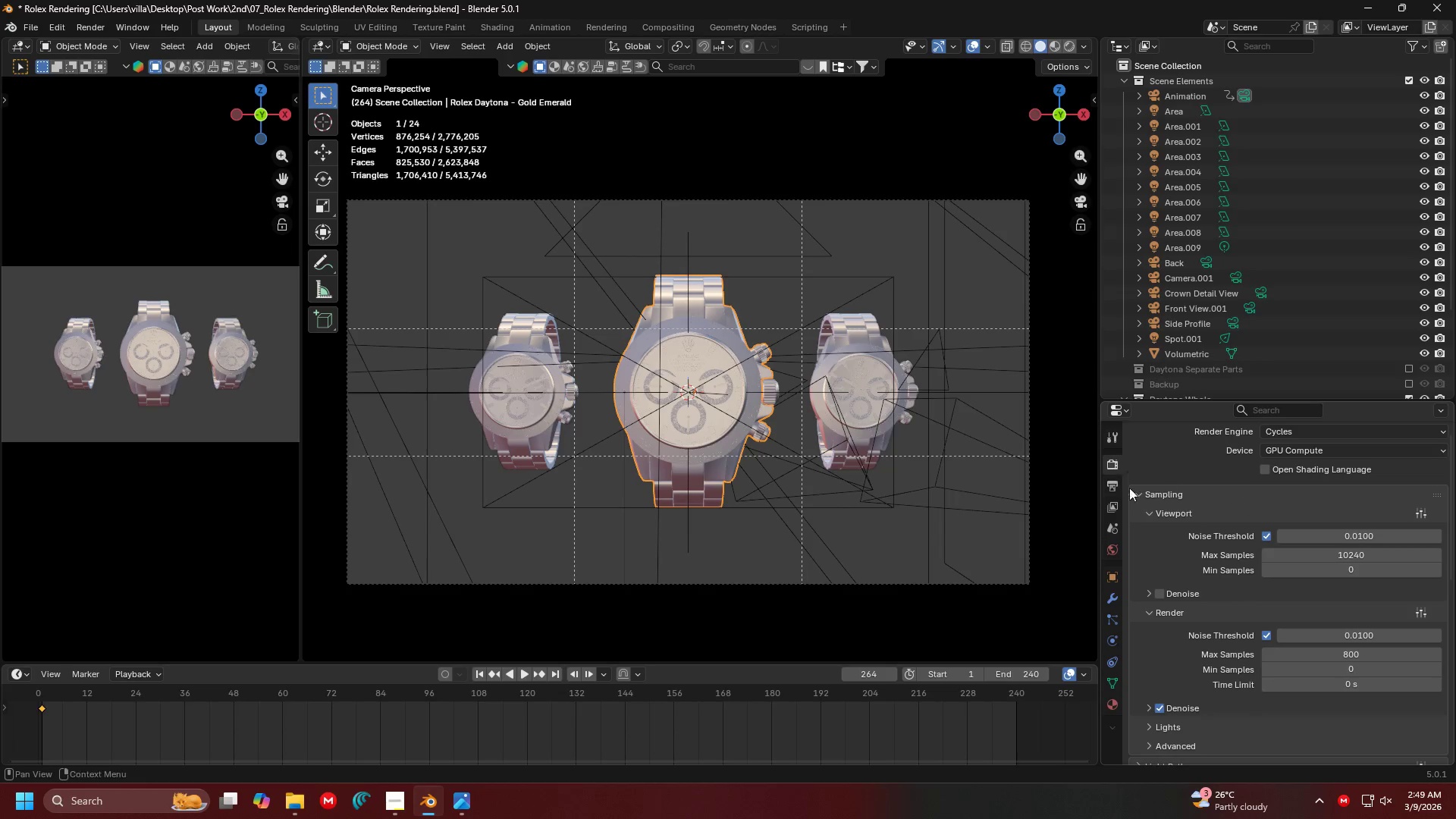 
scroll: coordinate [1248, 545], scroll_direction: up, amount: 5.0
 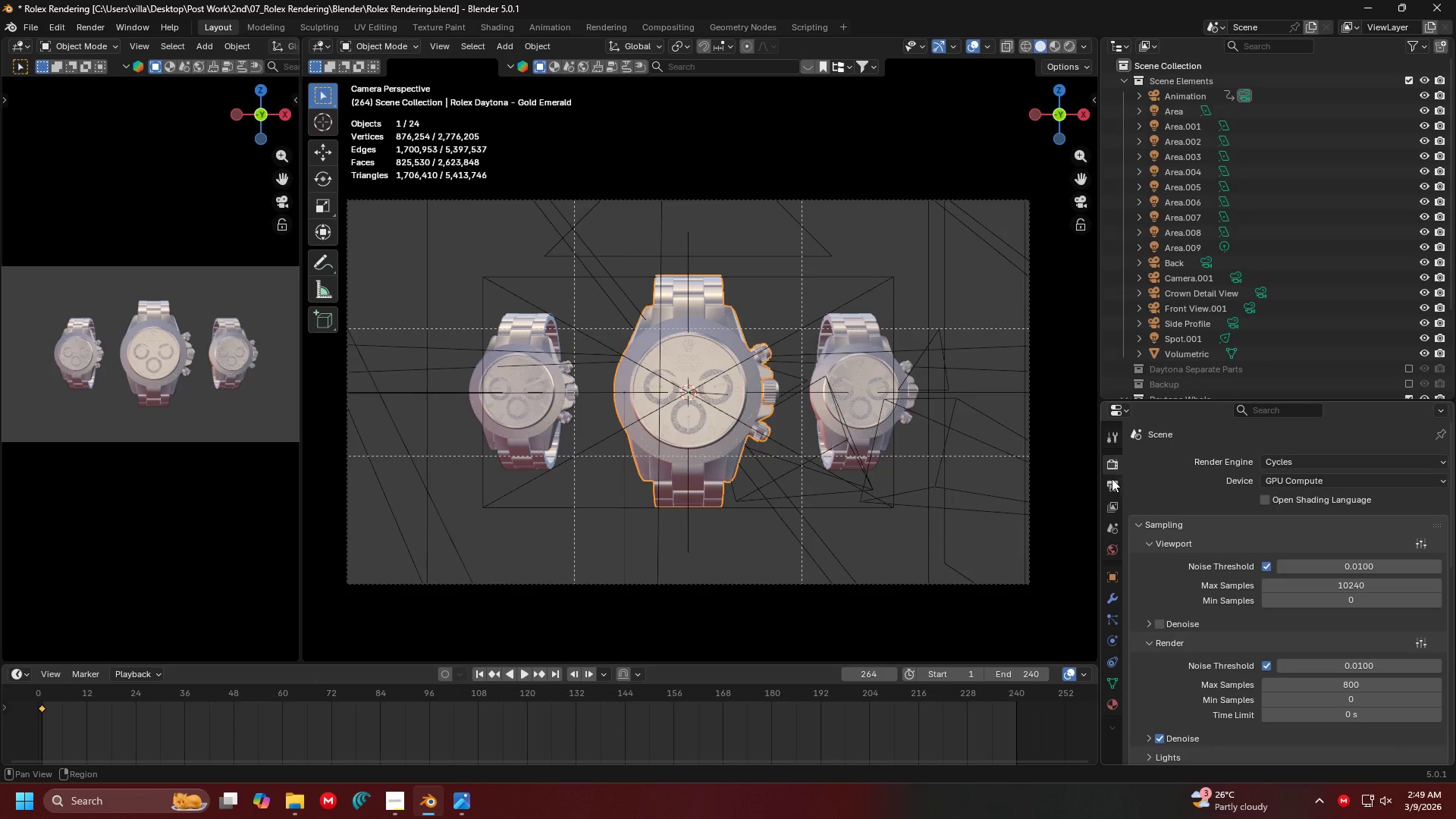 
left_click([1112, 482])
 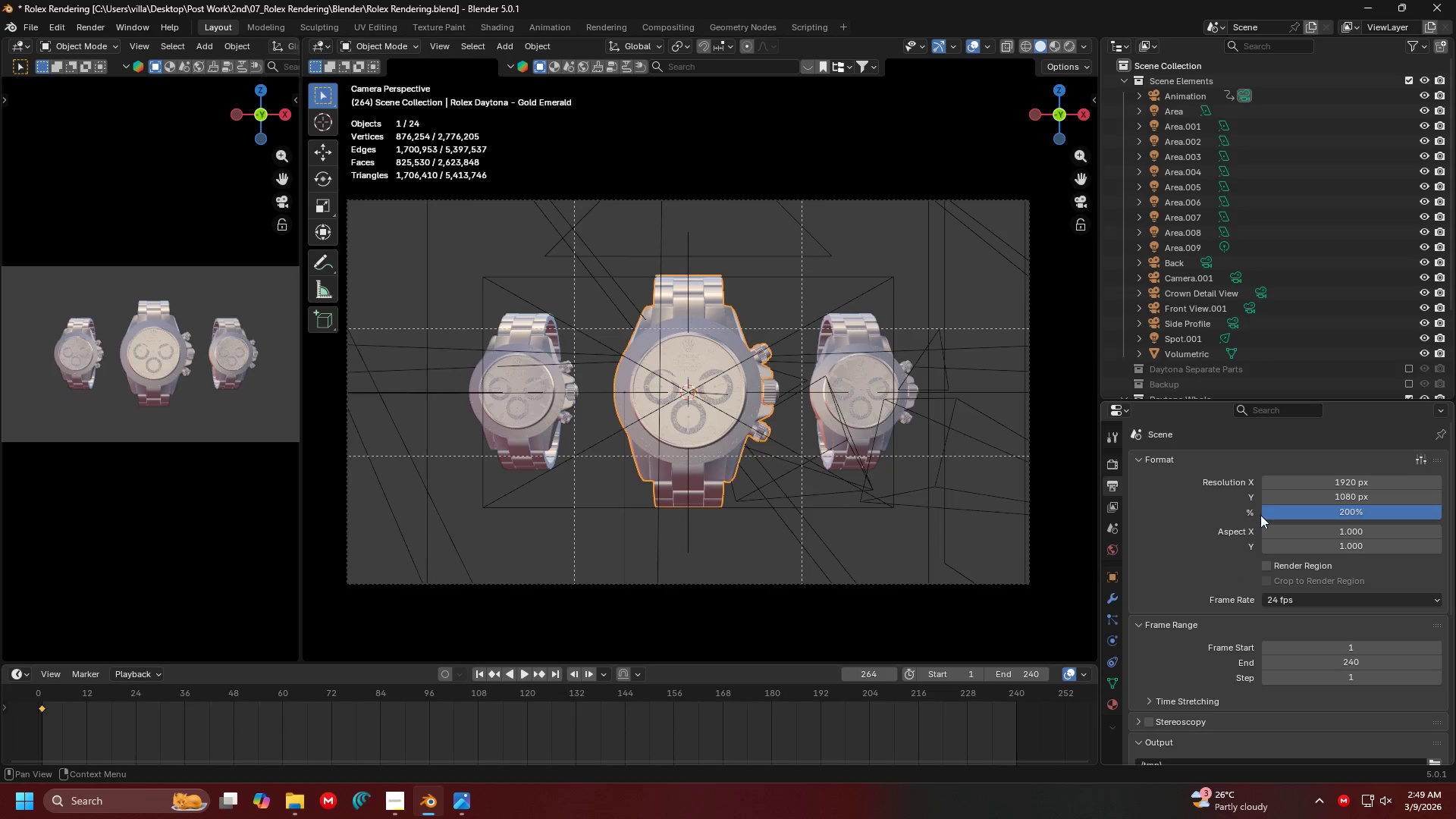 
scroll: coordinate [1264, 518], scroll_direction: down, amount: 3.0
 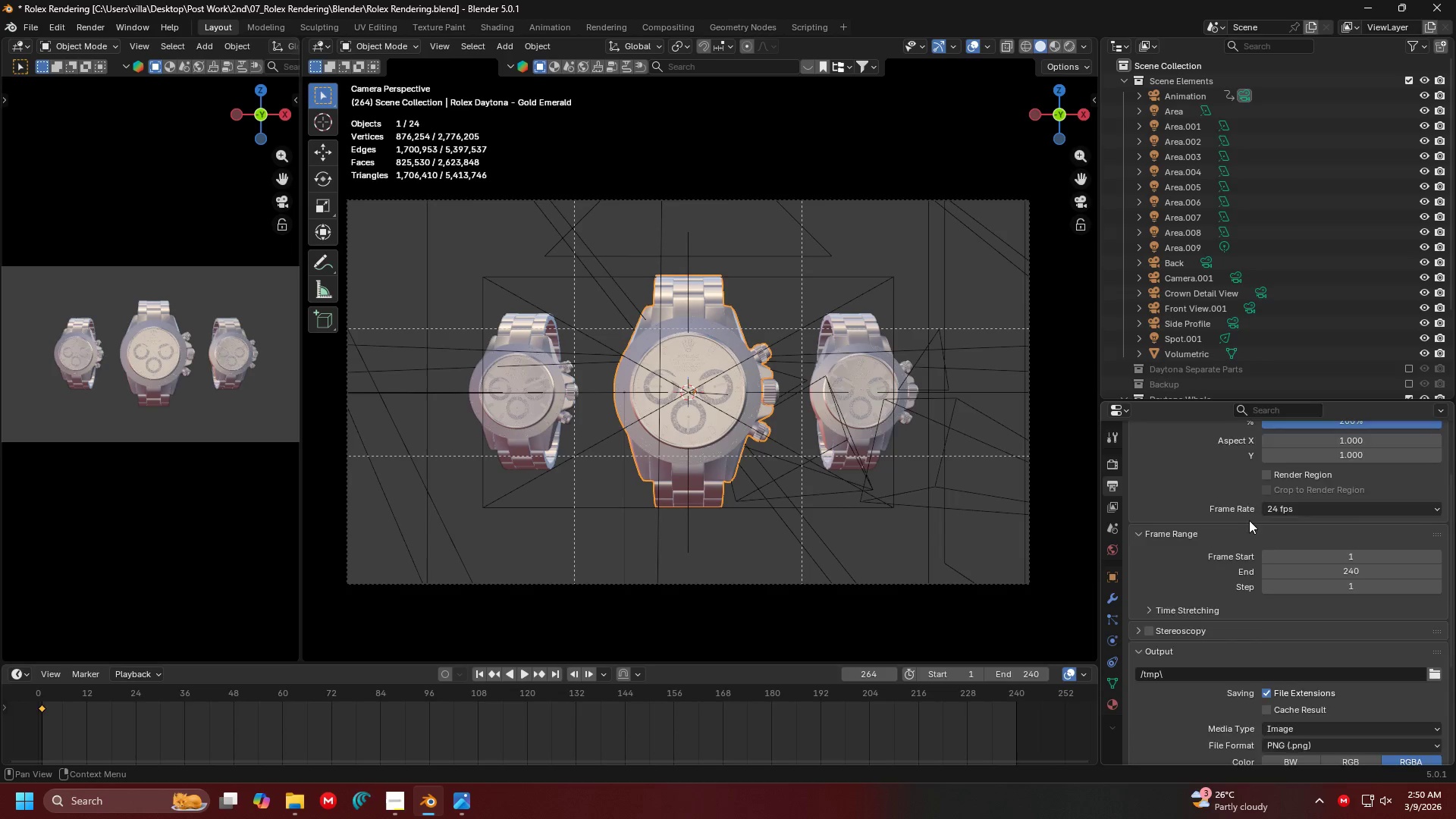 
scroll: coordinate [1241, 518], scroll_direction: up, amount: 5.0
 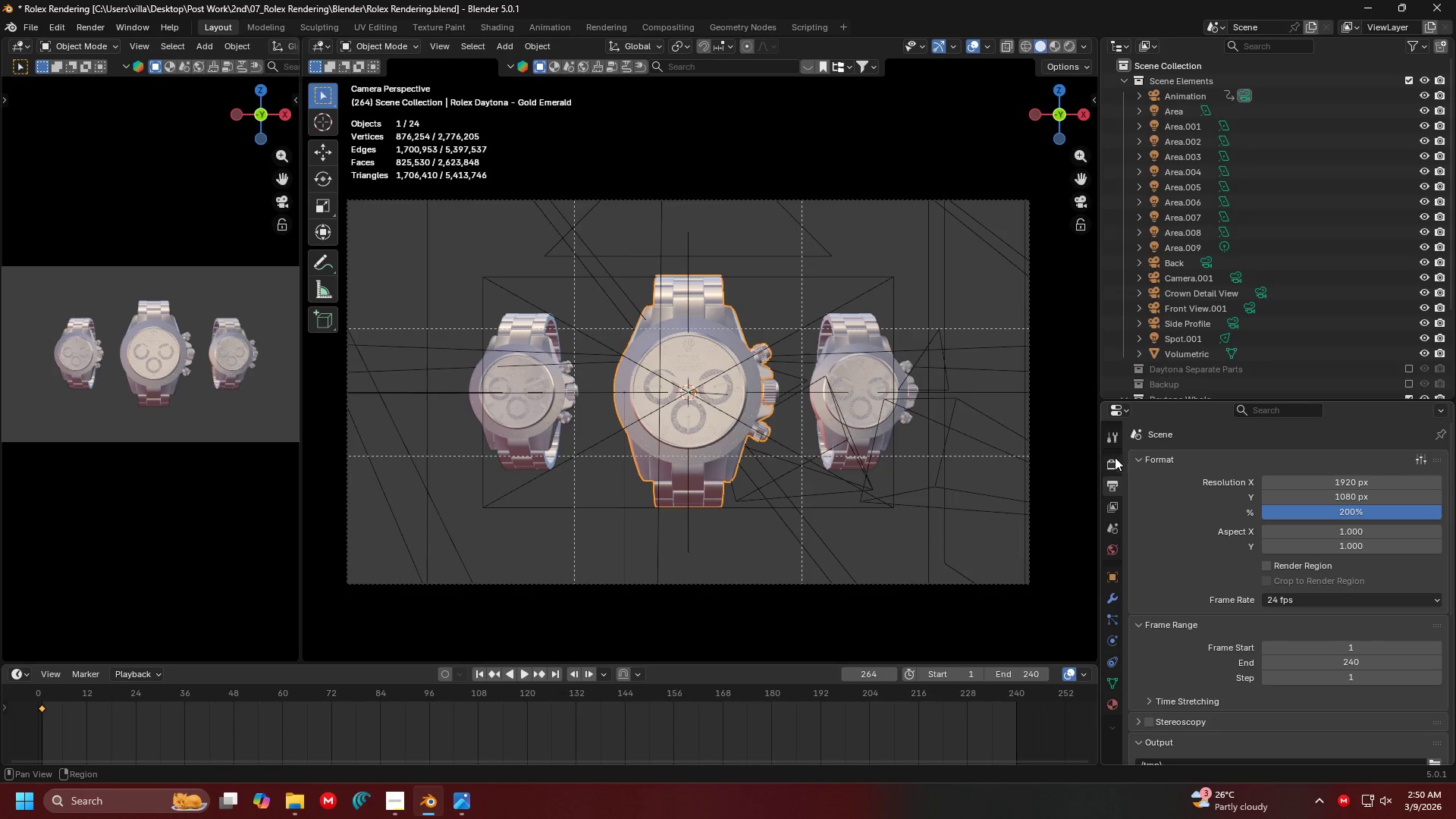 
left_click([1115, 460])
 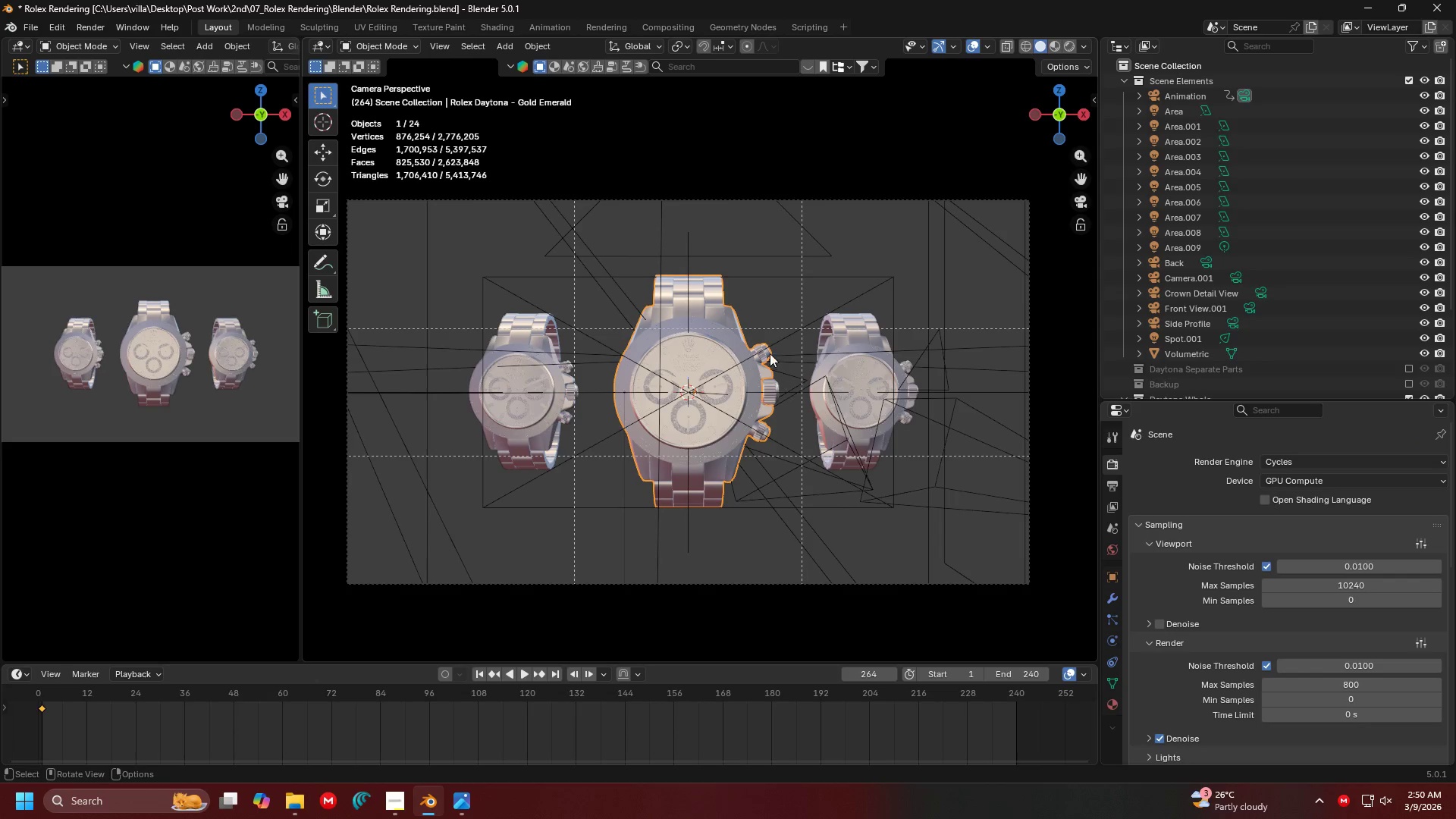 
key(Control+S)
 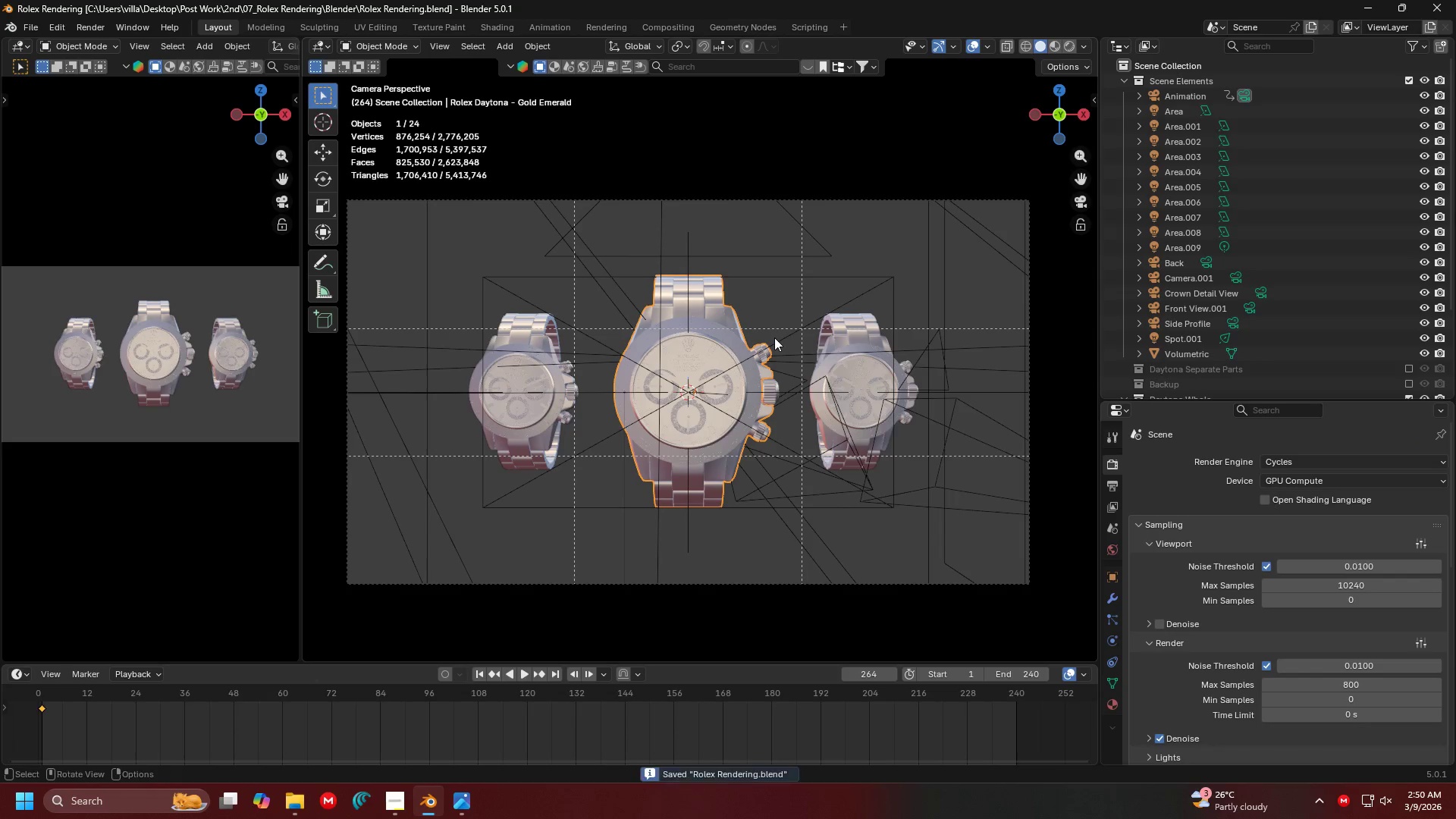 
key(Alt+Tab)
 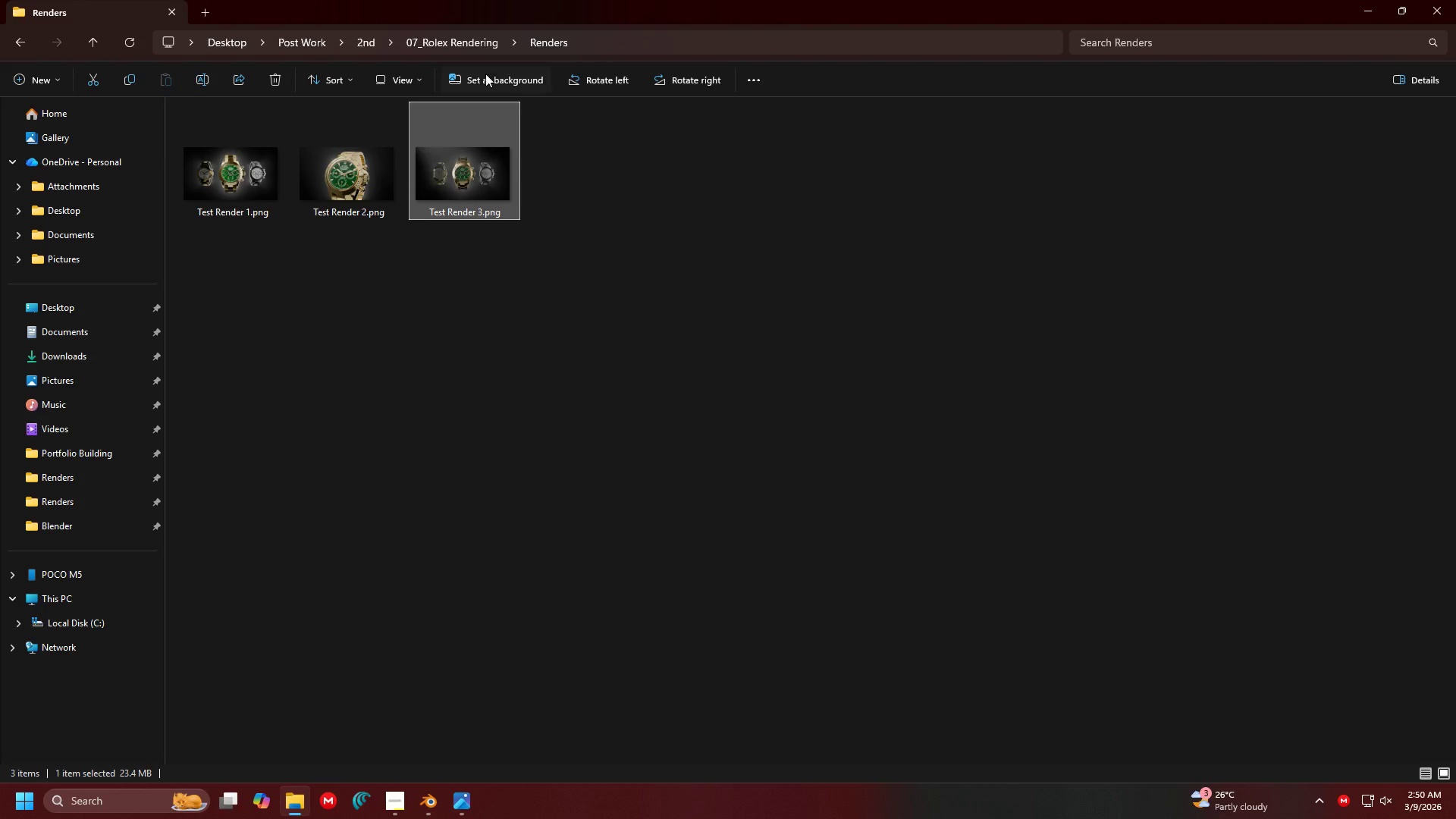 
left_click([472, 48])
 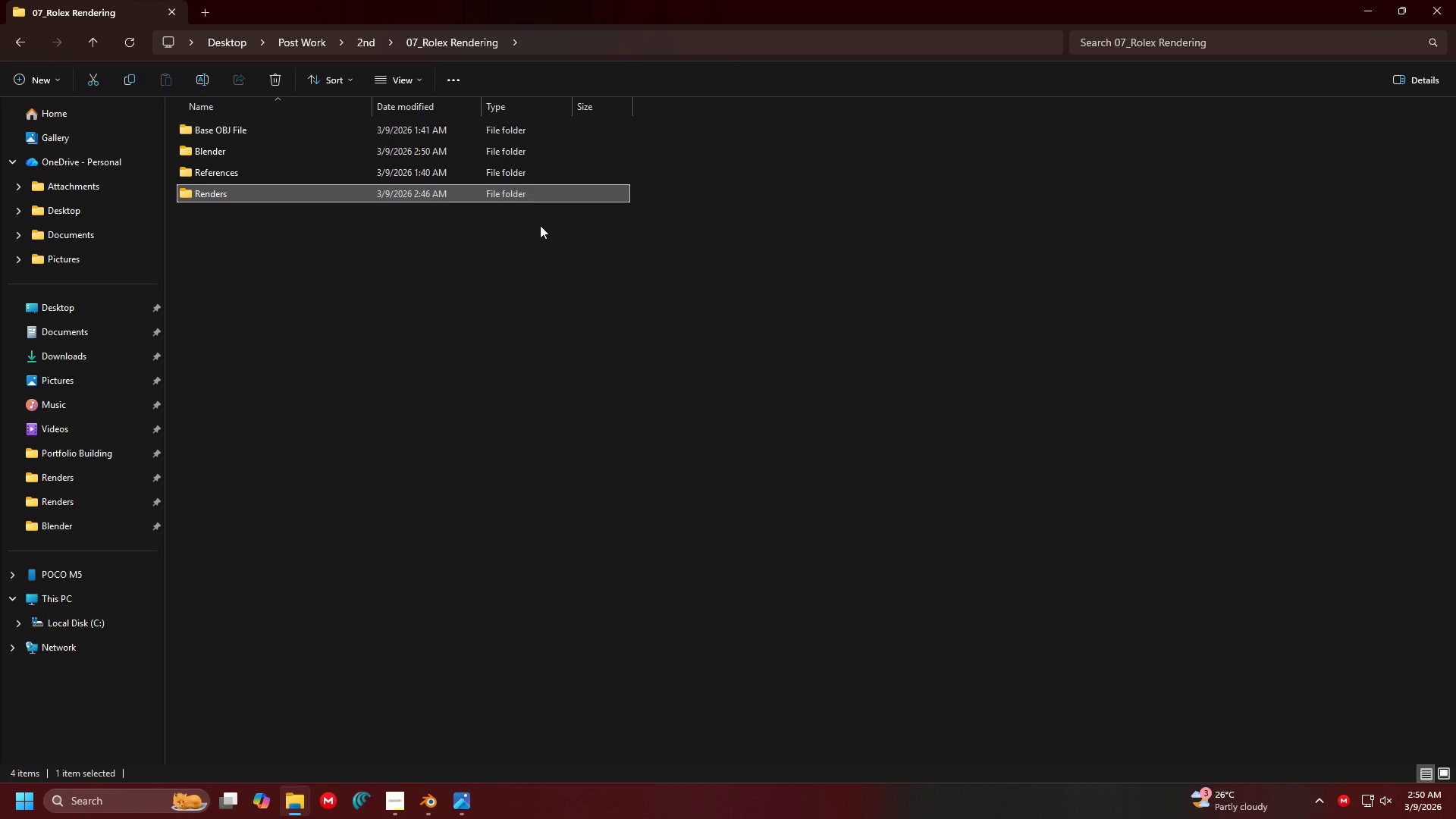 
left_click([557, 256])
 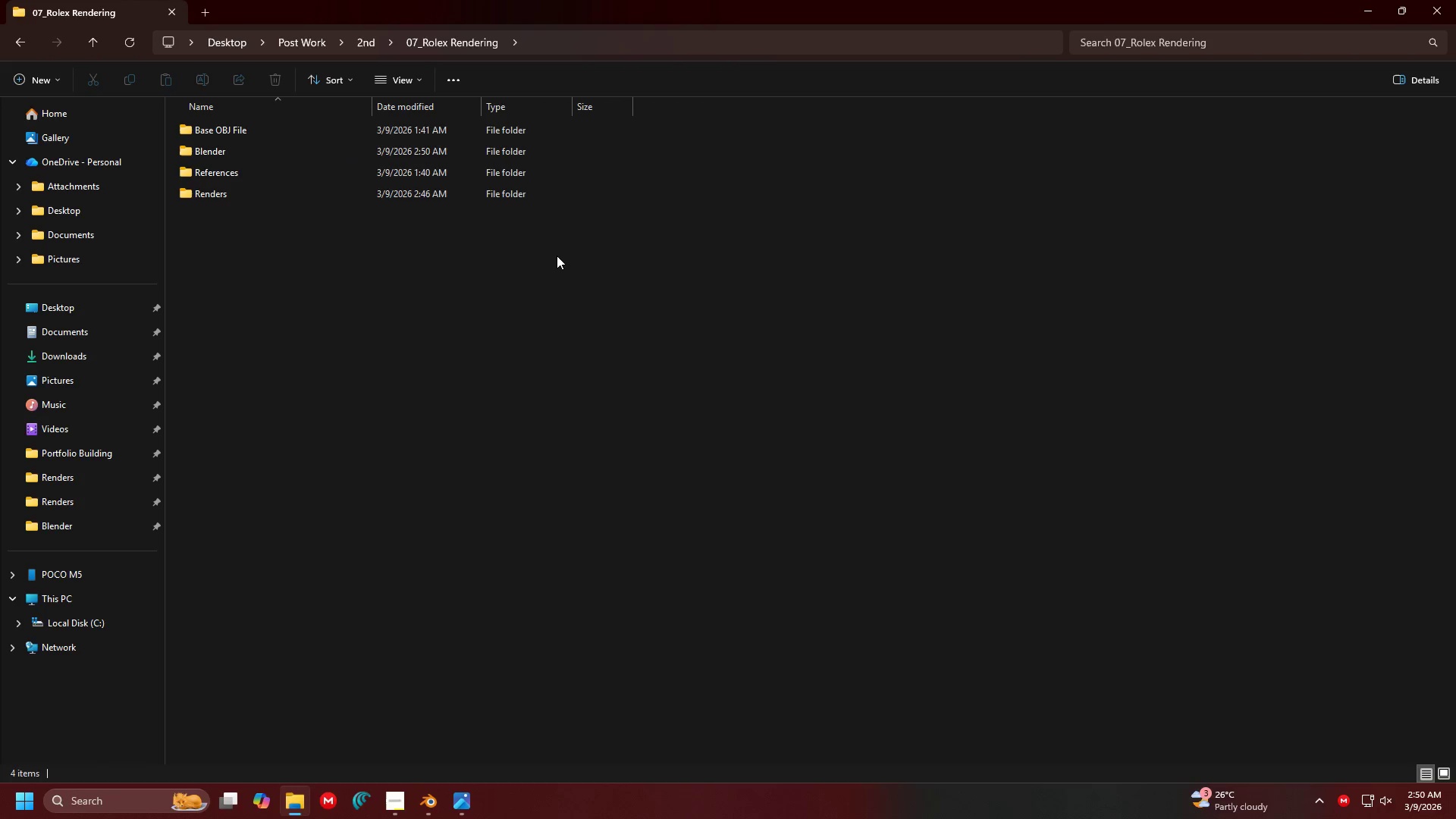 
key(Alt+Tab)
 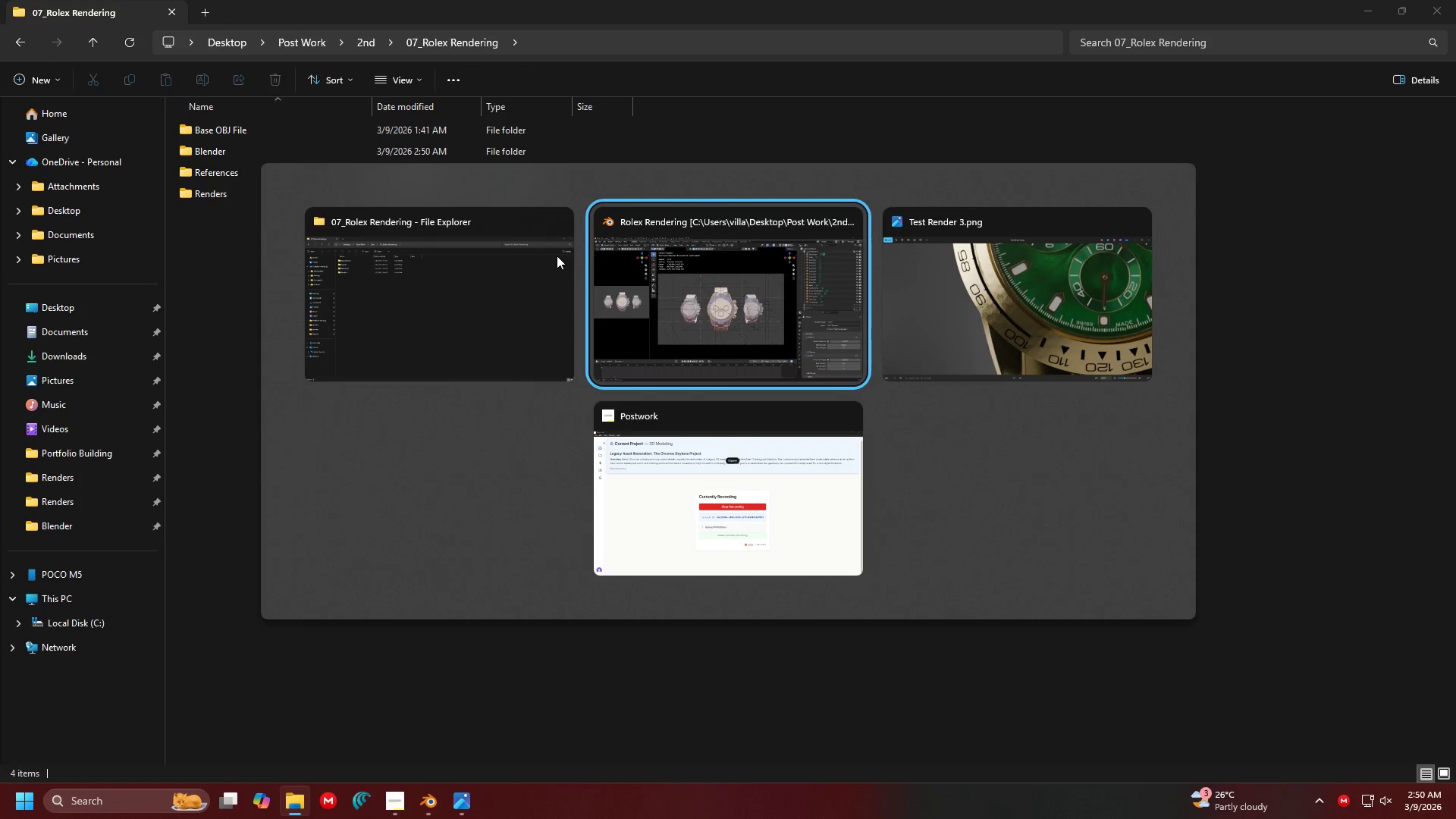 
key(Alt+Tab)
 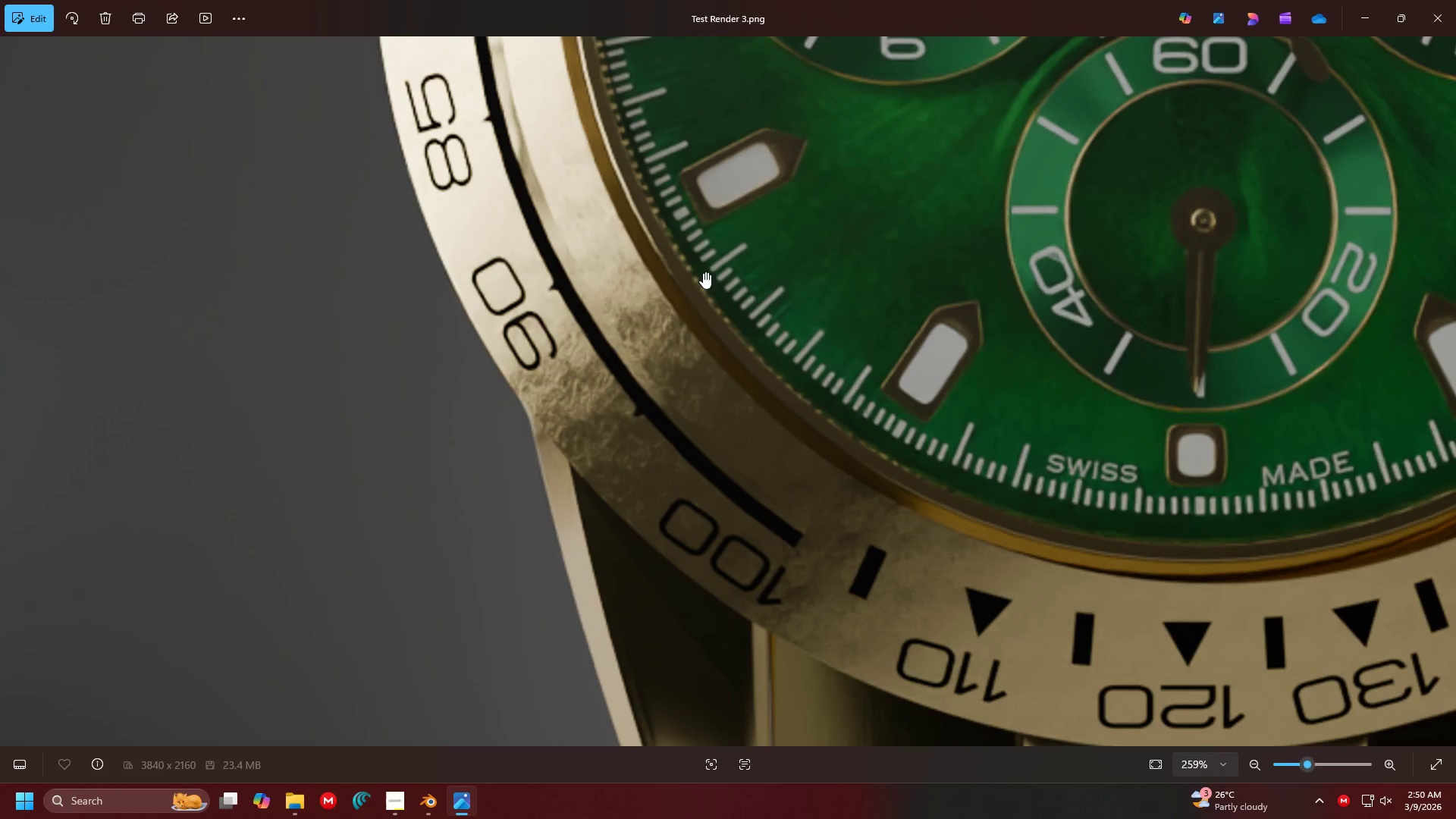 
scroll: coordinate [420, 414], scroll_direction: down, amount: 23.0
 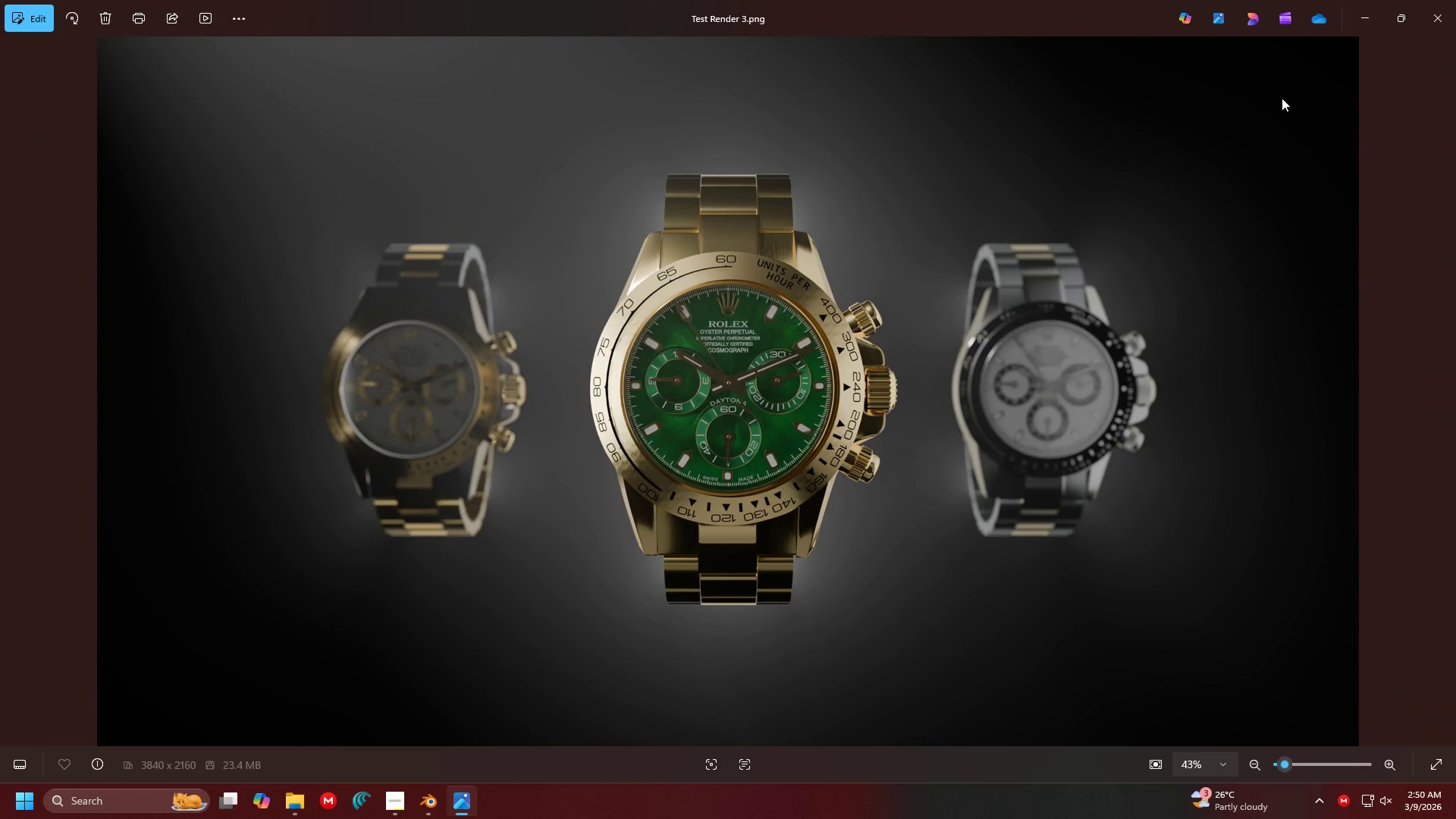 
left_click([1435, 28])
 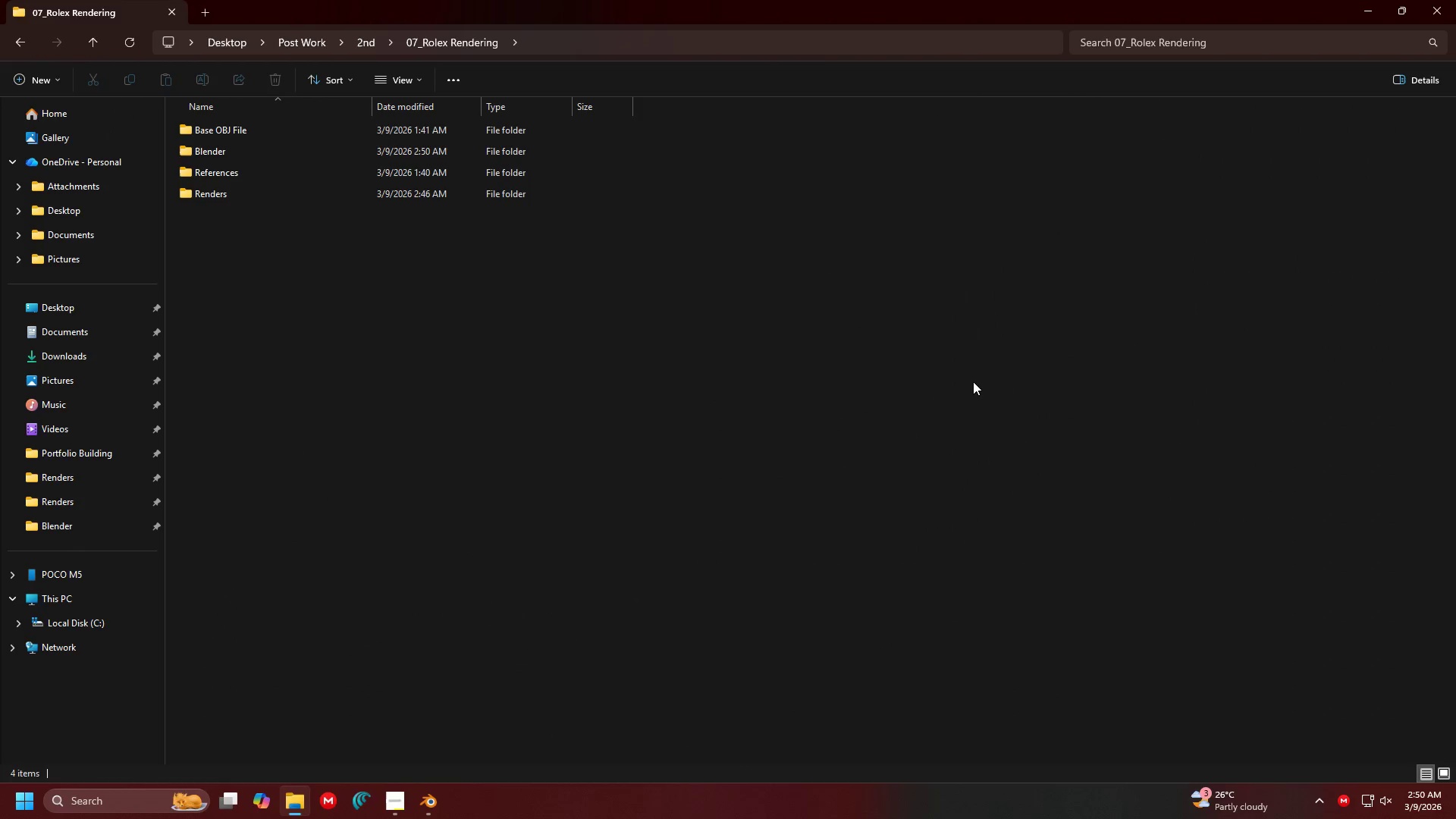 